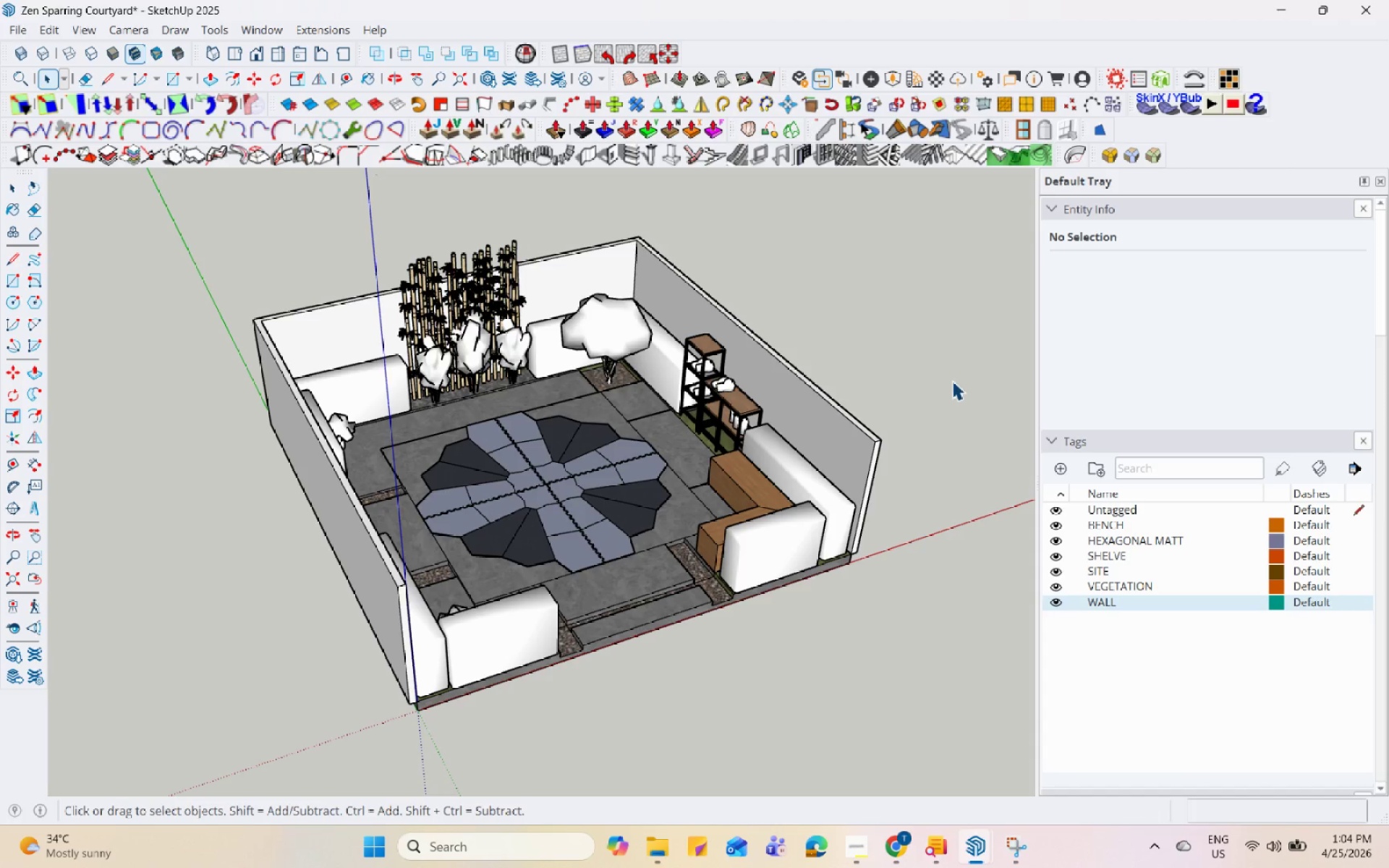 
hold_key(key=Space, duration=1.51)
 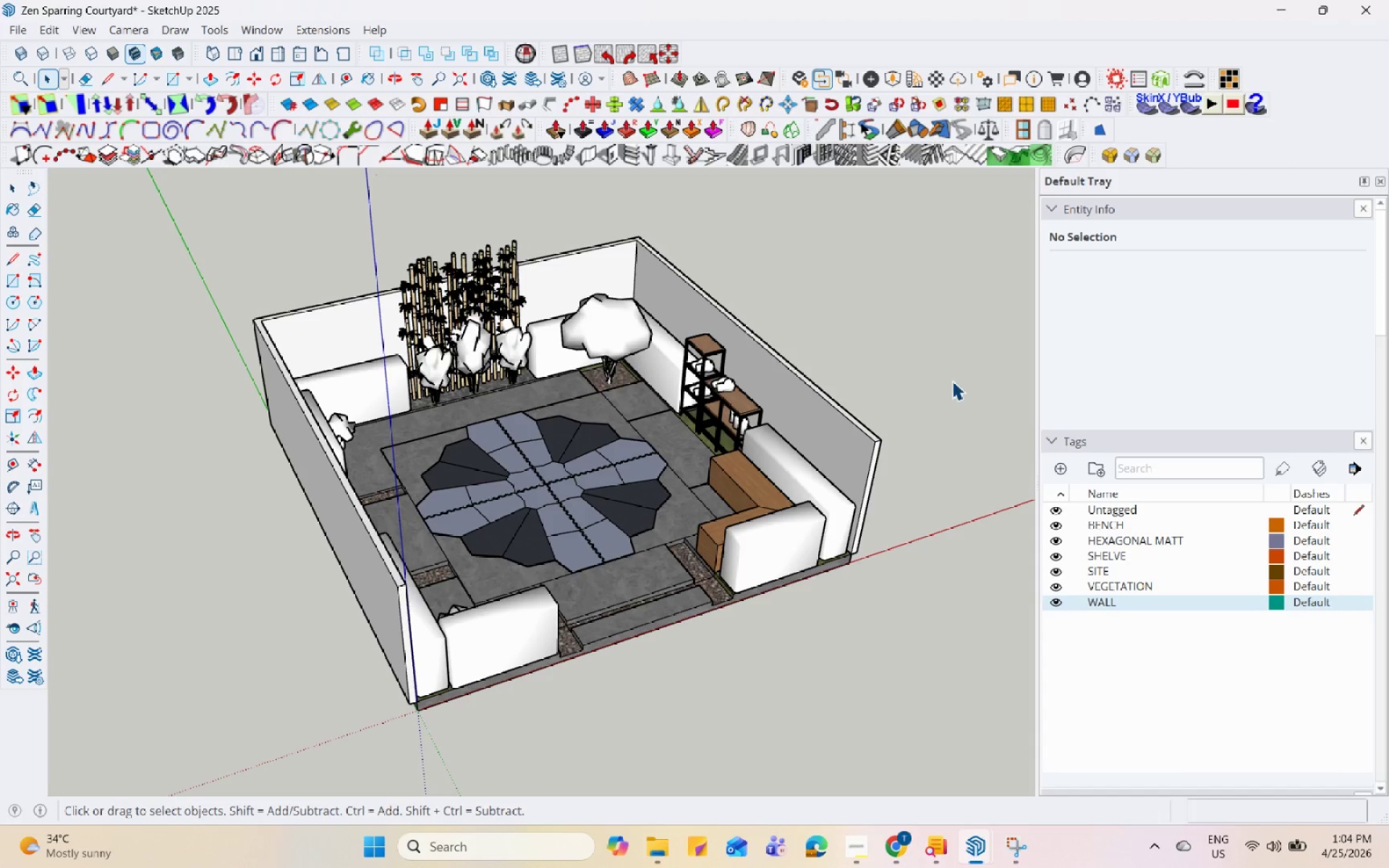 
hold_key(key=Space, duration=1.52)
 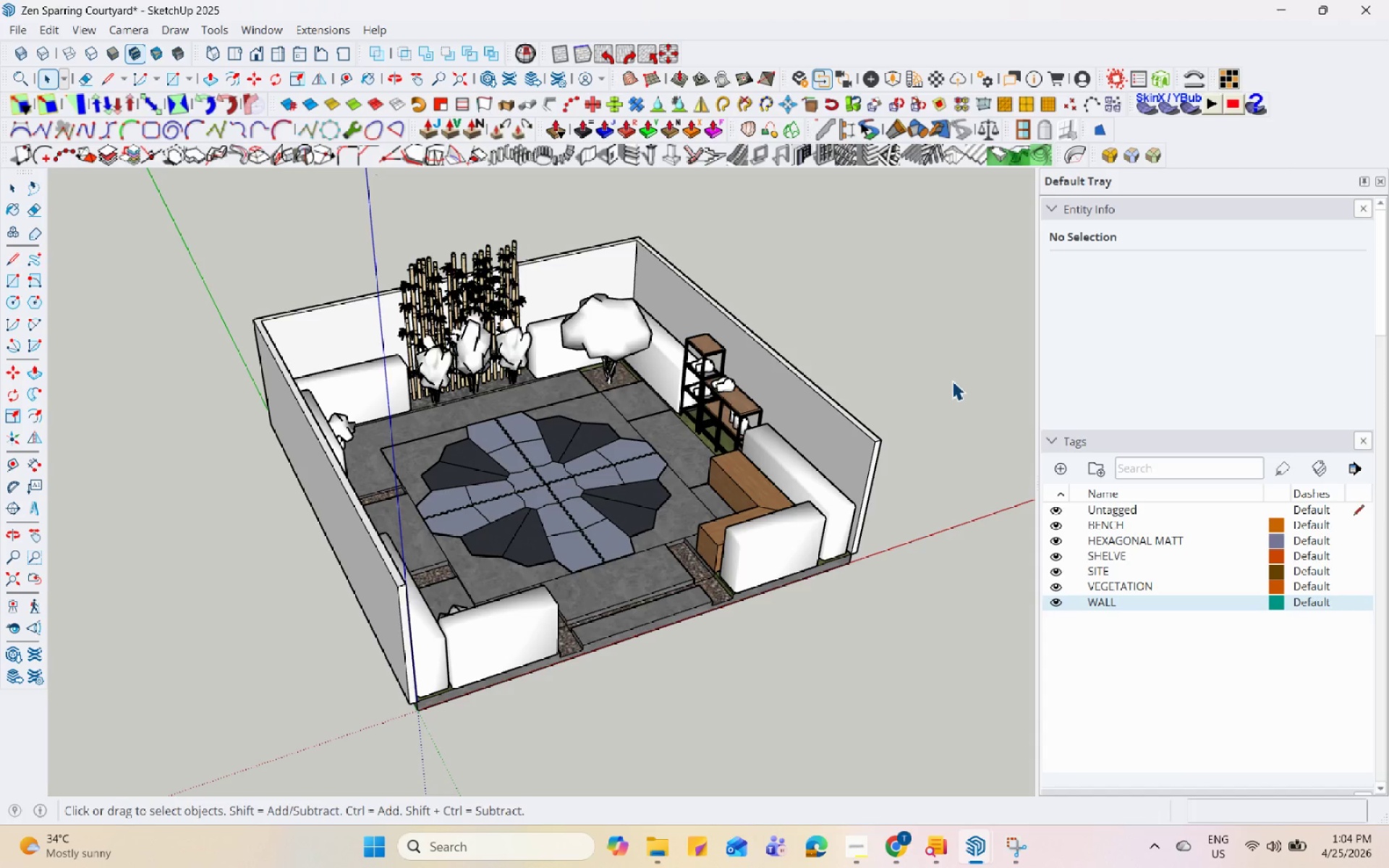 
hold_key(key=Space, duration=1.52)
 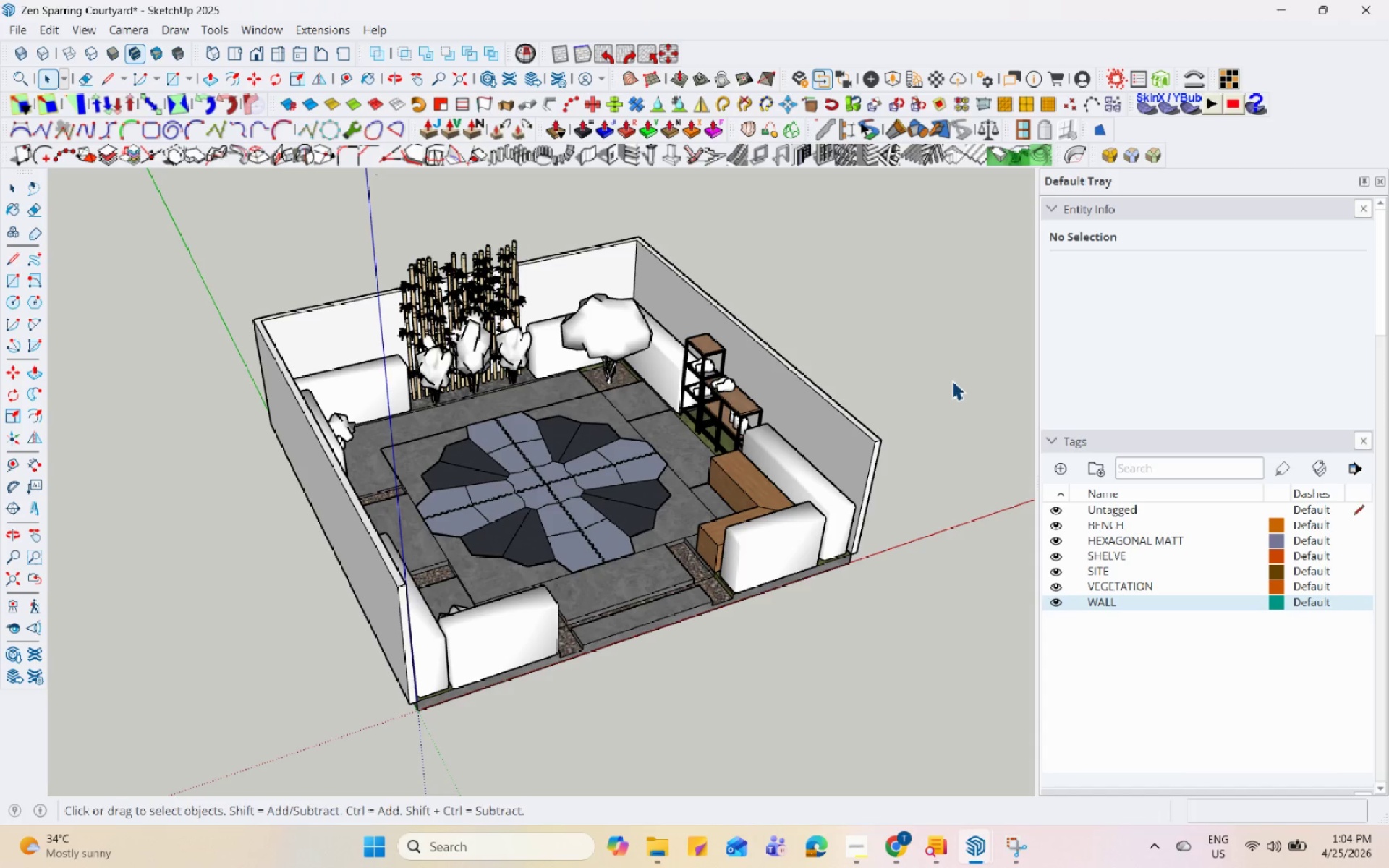 
hold_key(key=Space, duration=1.5)
 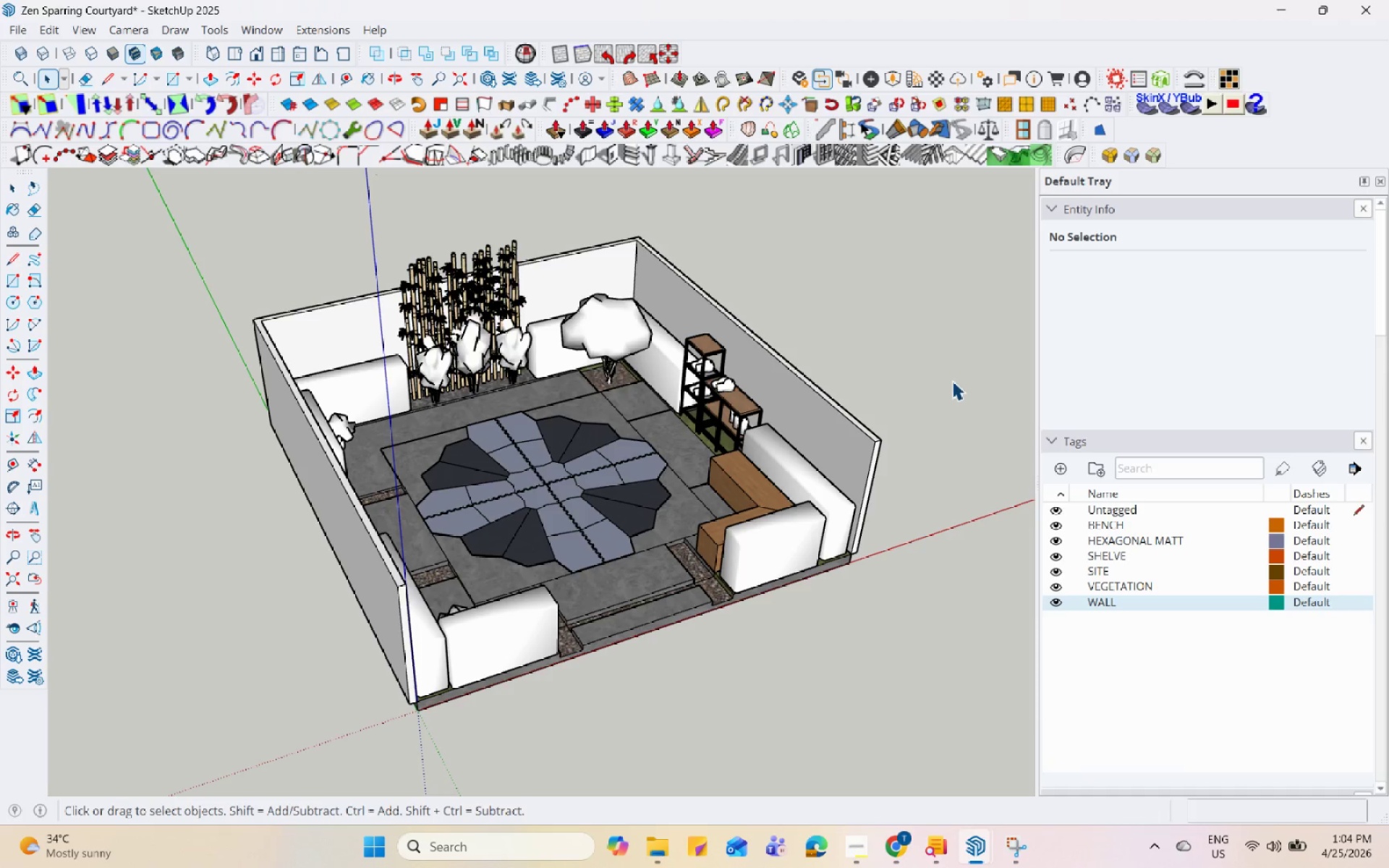 
hold_key(key=Space, duration=1.5)
 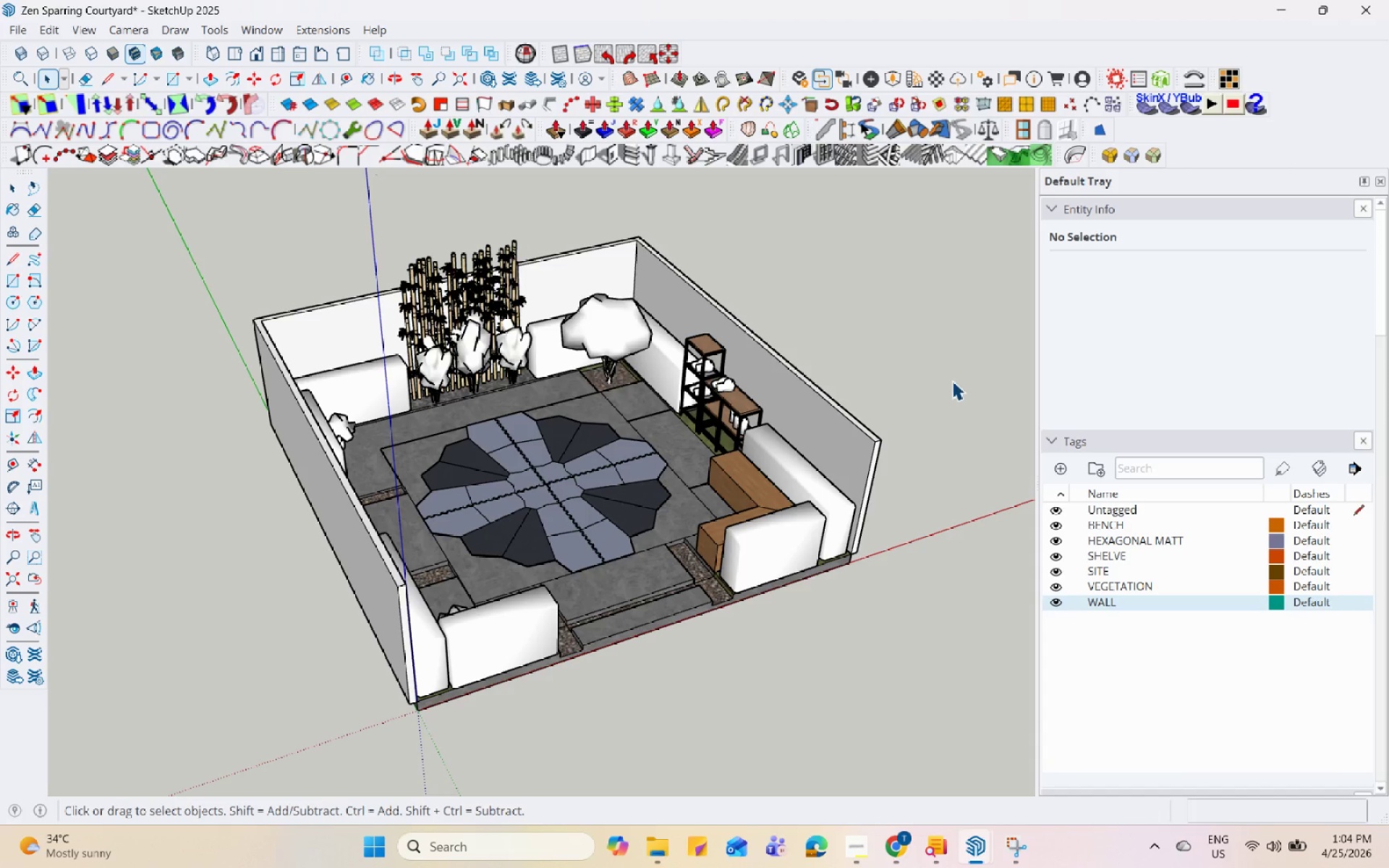 
hold_key(key=Space, duration=1.5)
 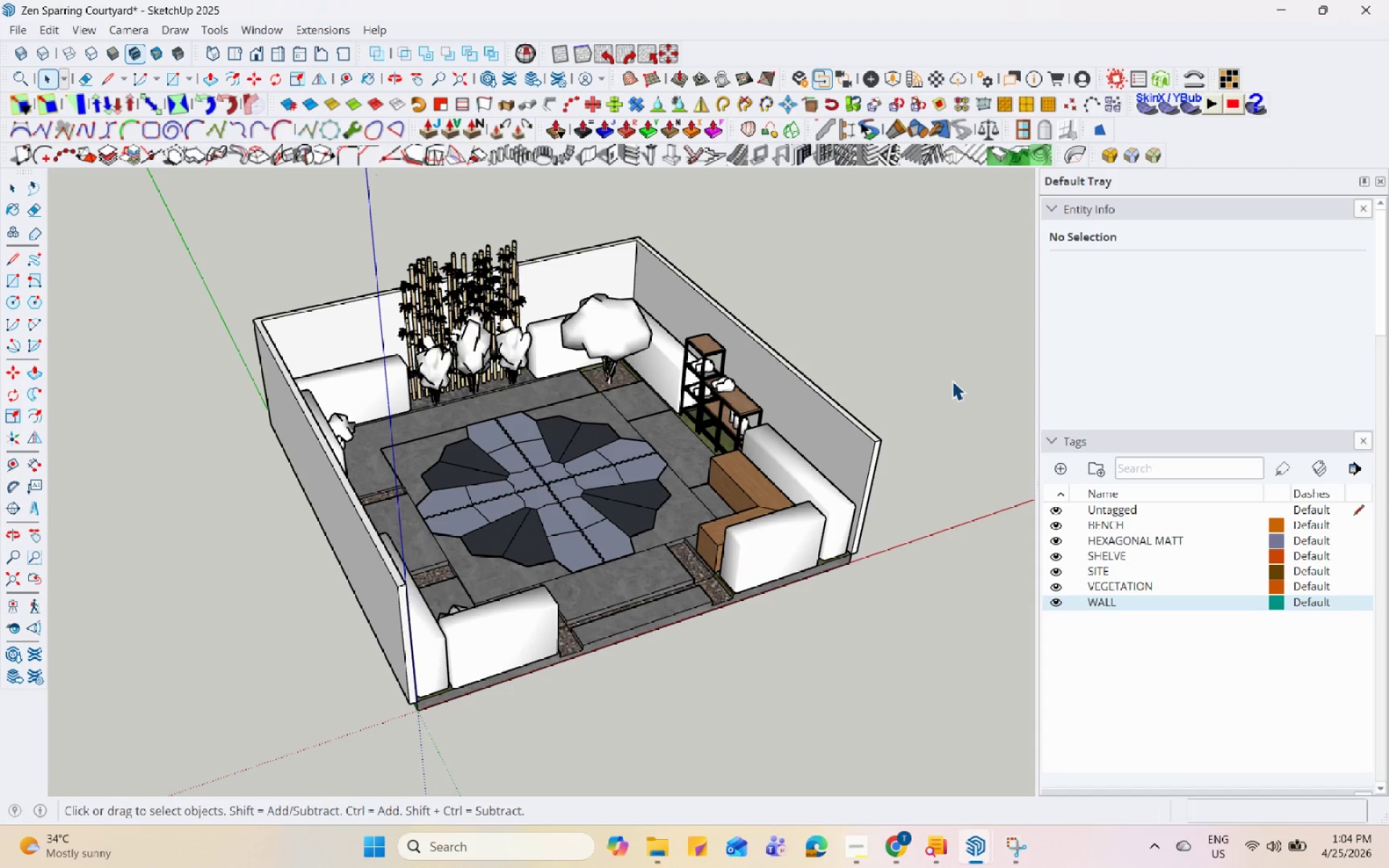 
hold_key(key=Space, duration=1.51)
 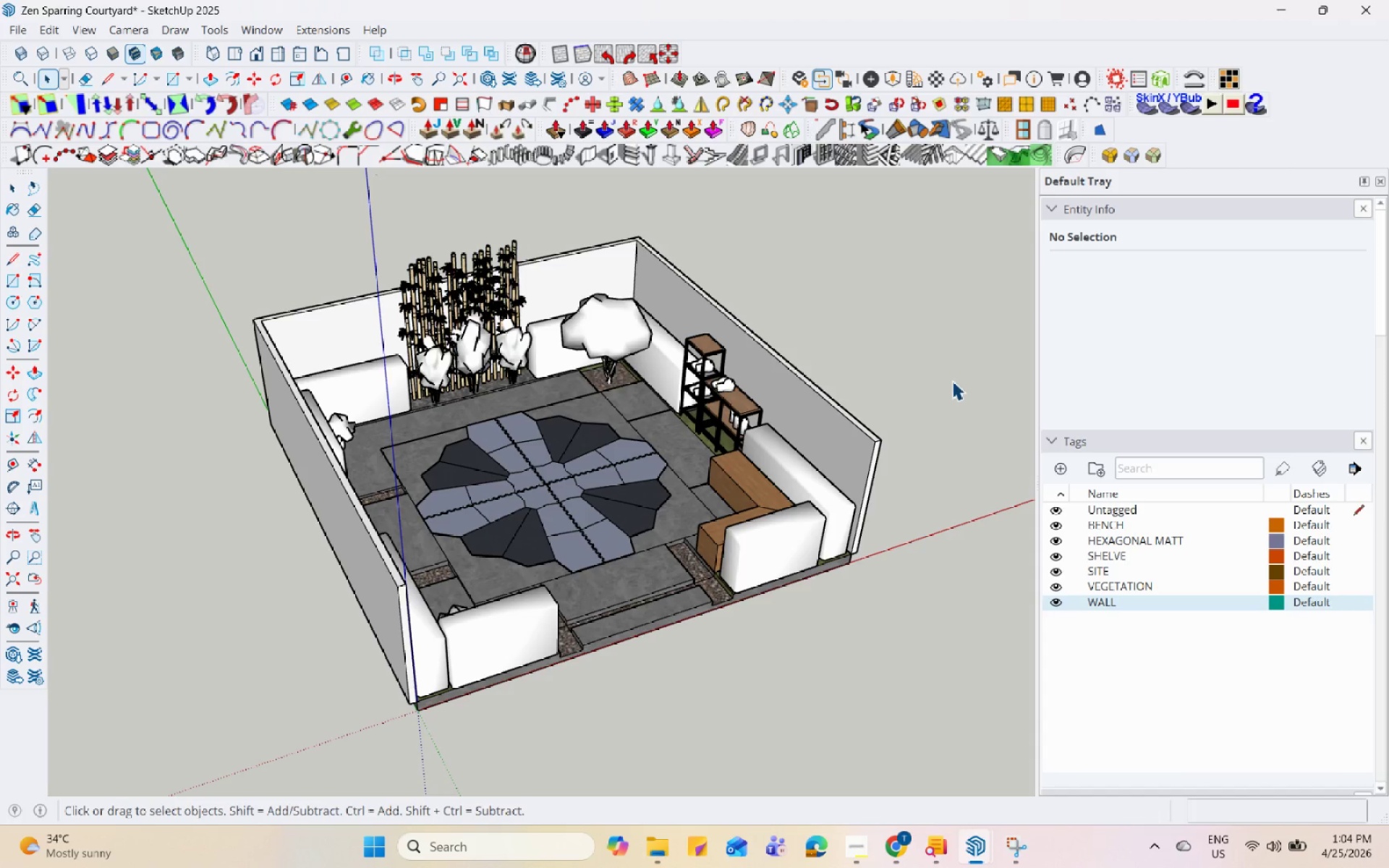 
hold_key(key=Space, duration=1.52)
 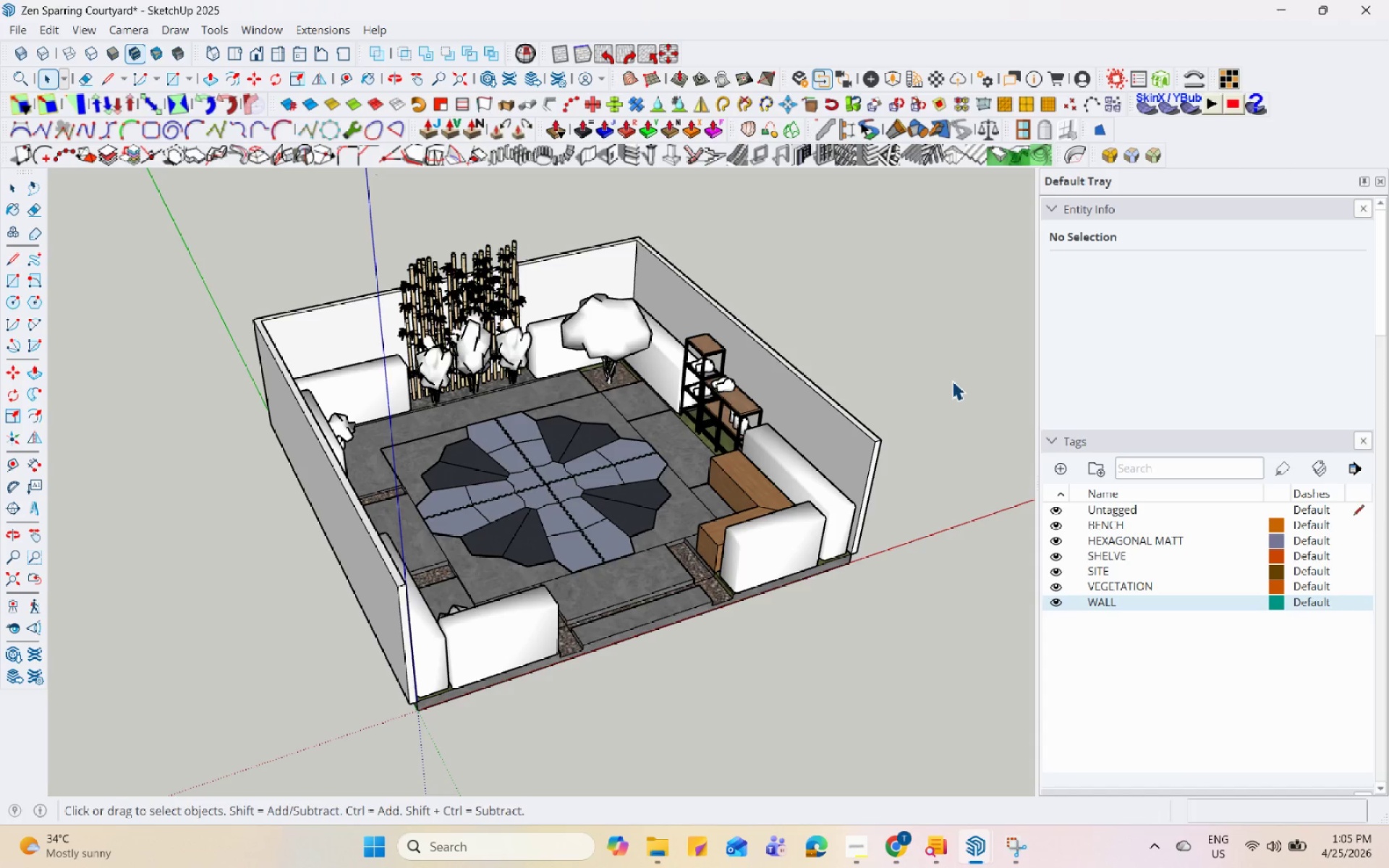 
hold_key(key=Space, duration=1.51)
 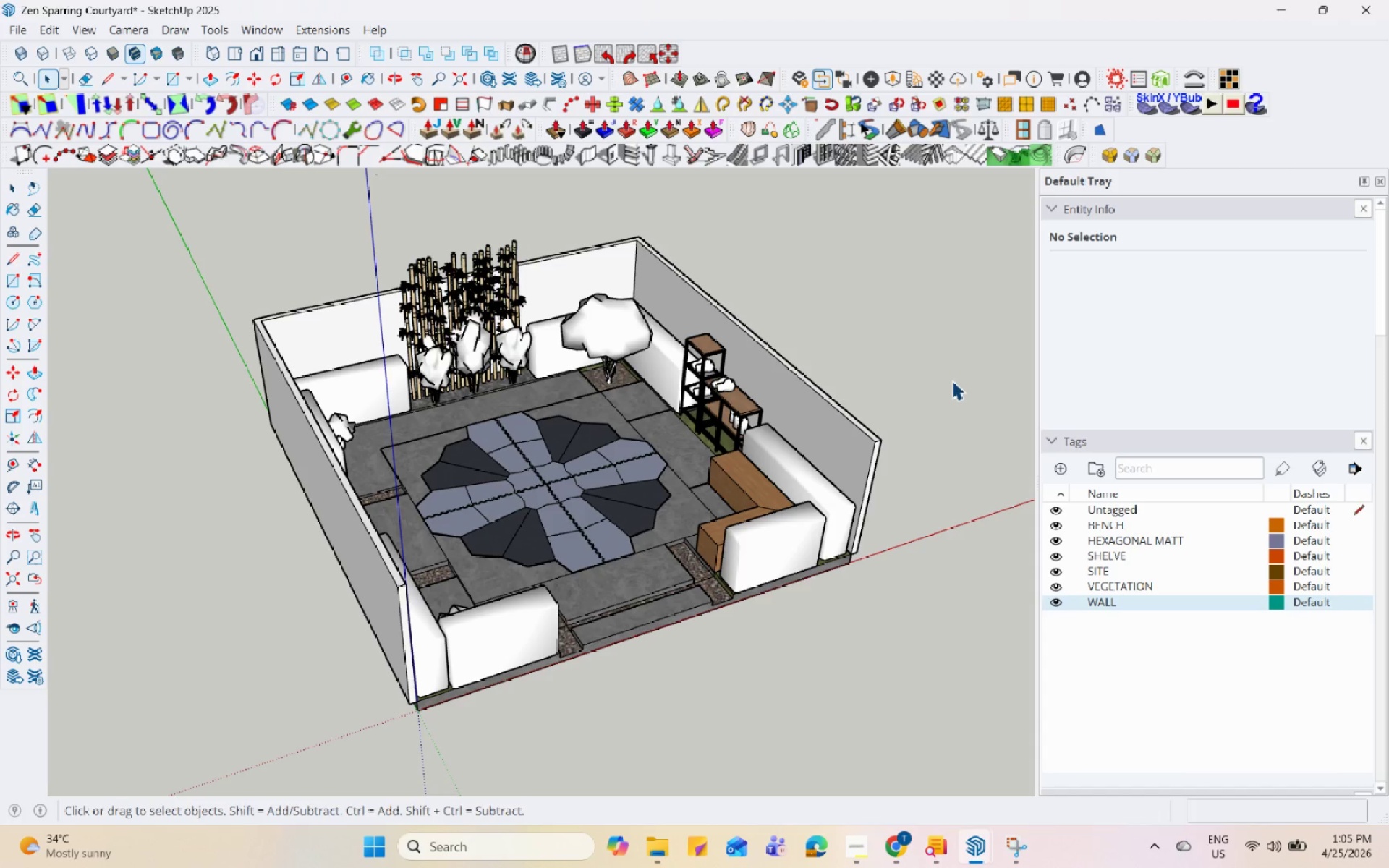 
hold_key(key=Space, duration=1.52)
 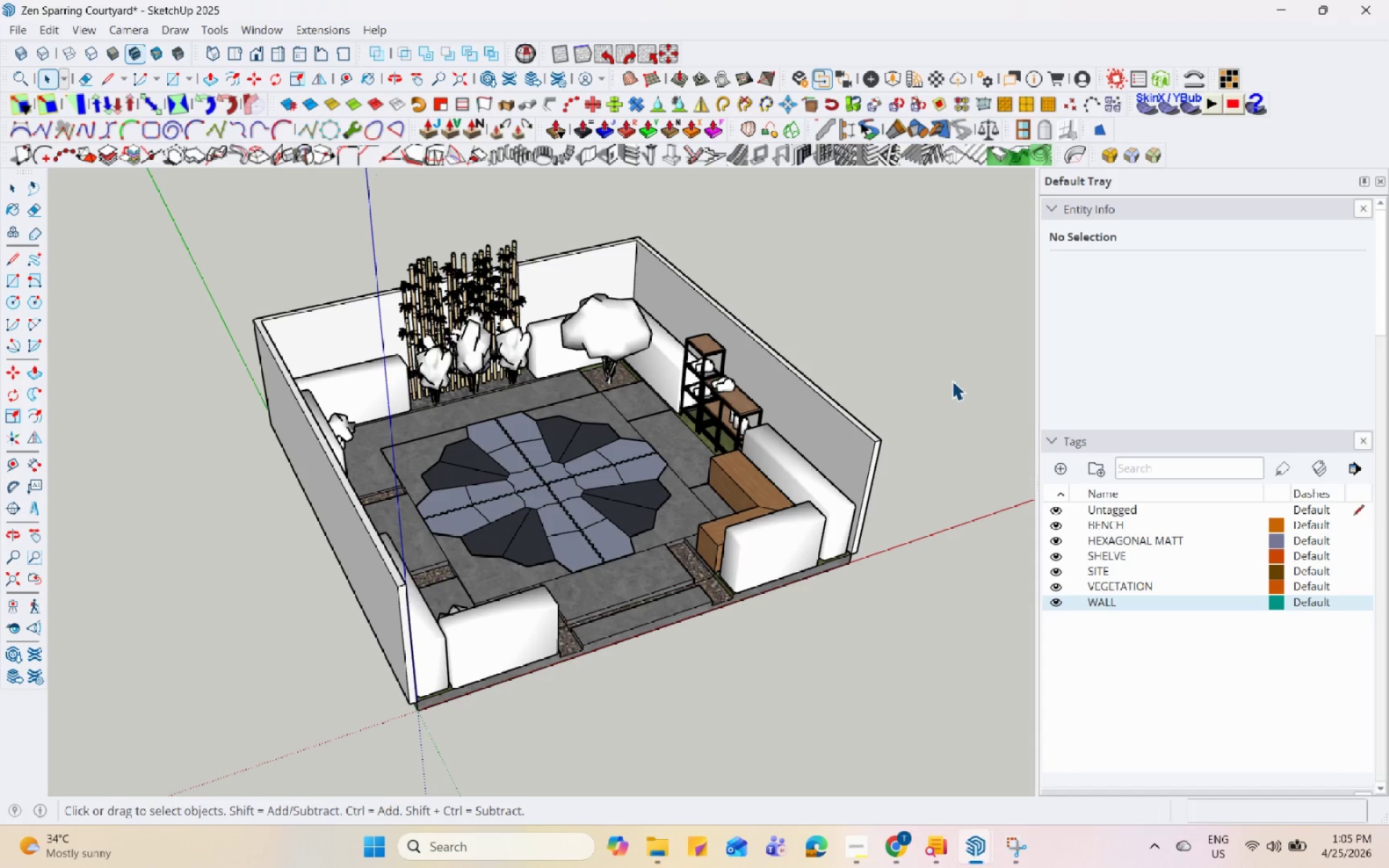 
hold_key(key=Space, duration=1.52)
 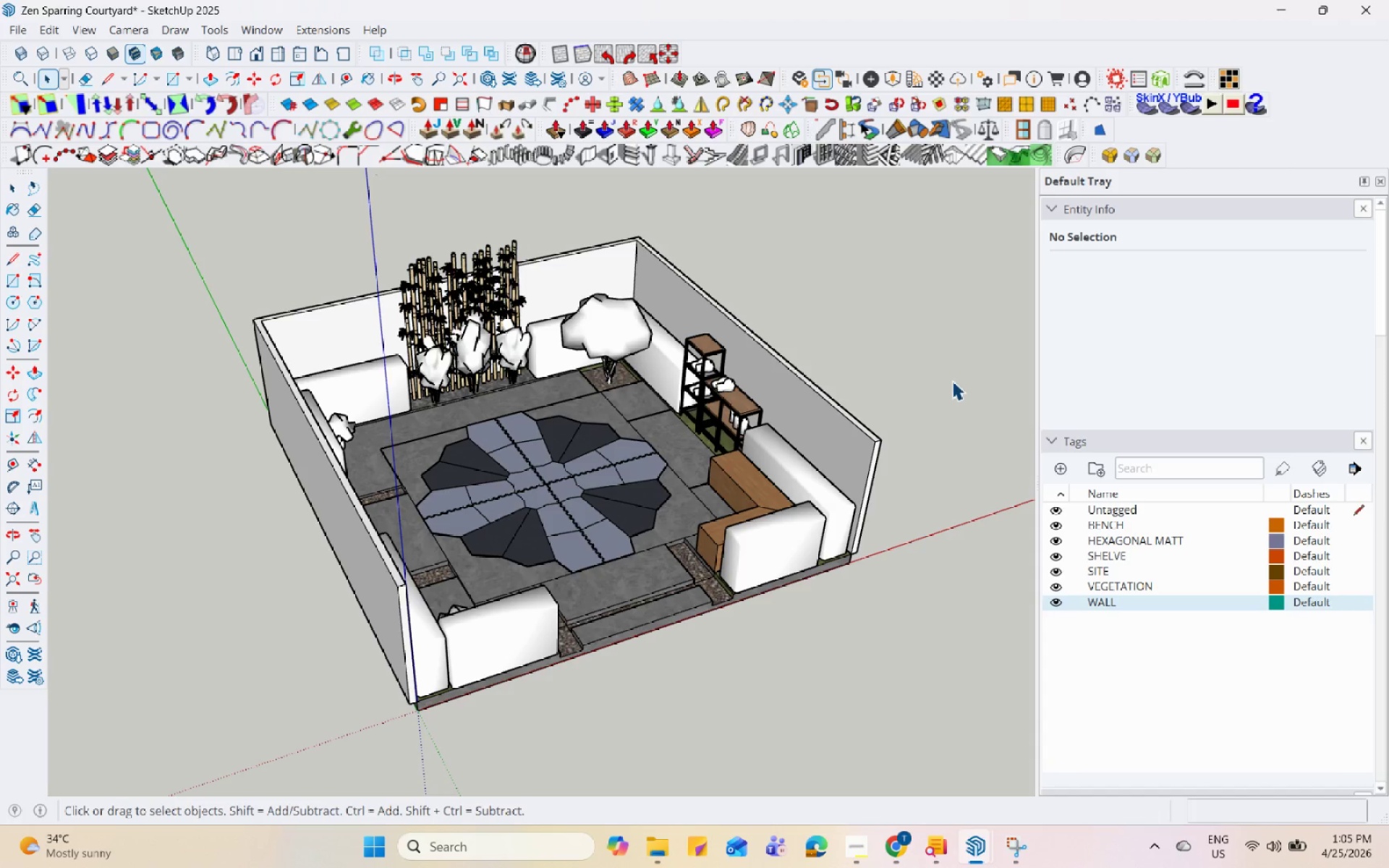 
hold_key(key=Space, duration=1.53)
 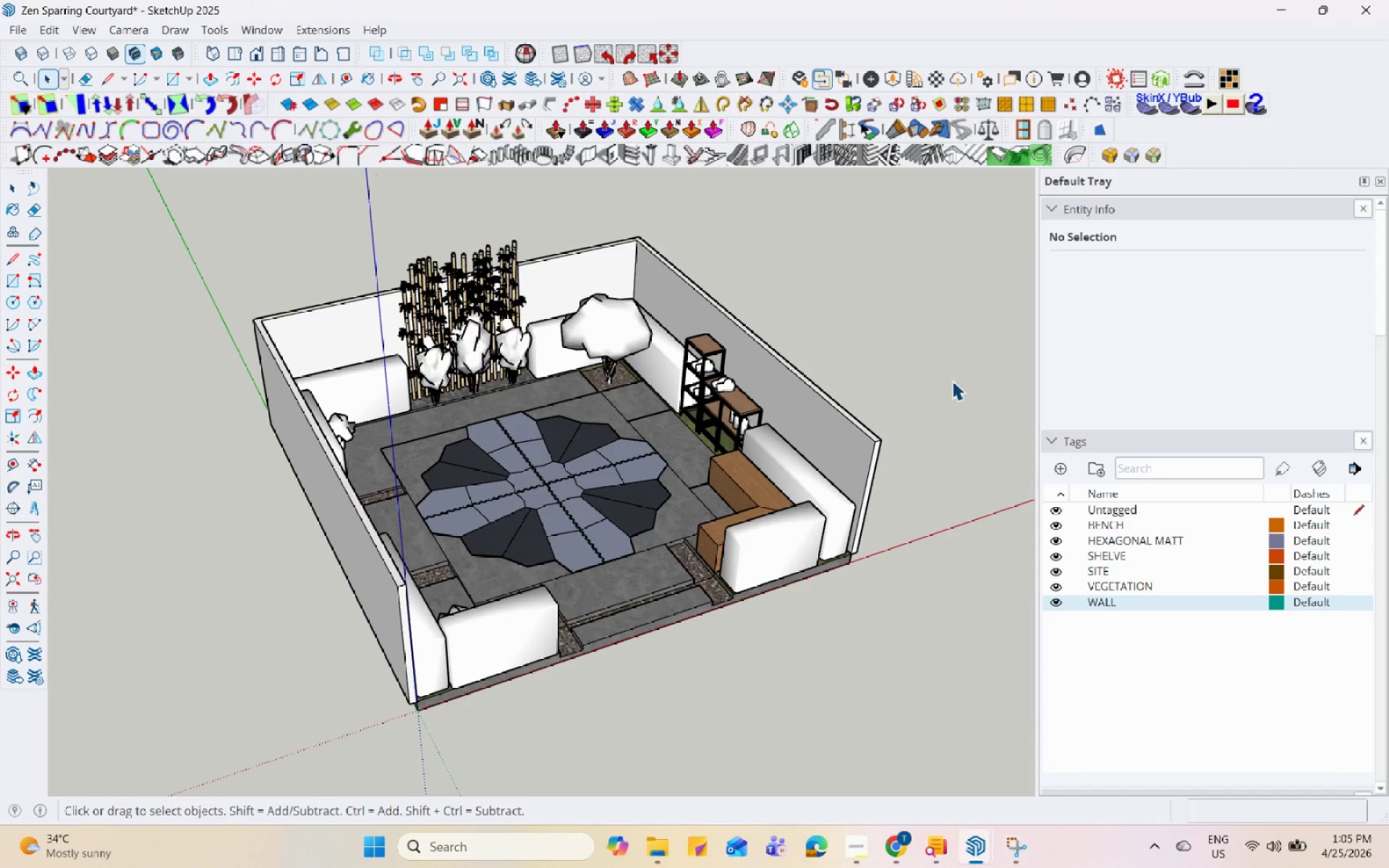 
hold_key(key=Space, duration=1.52)
 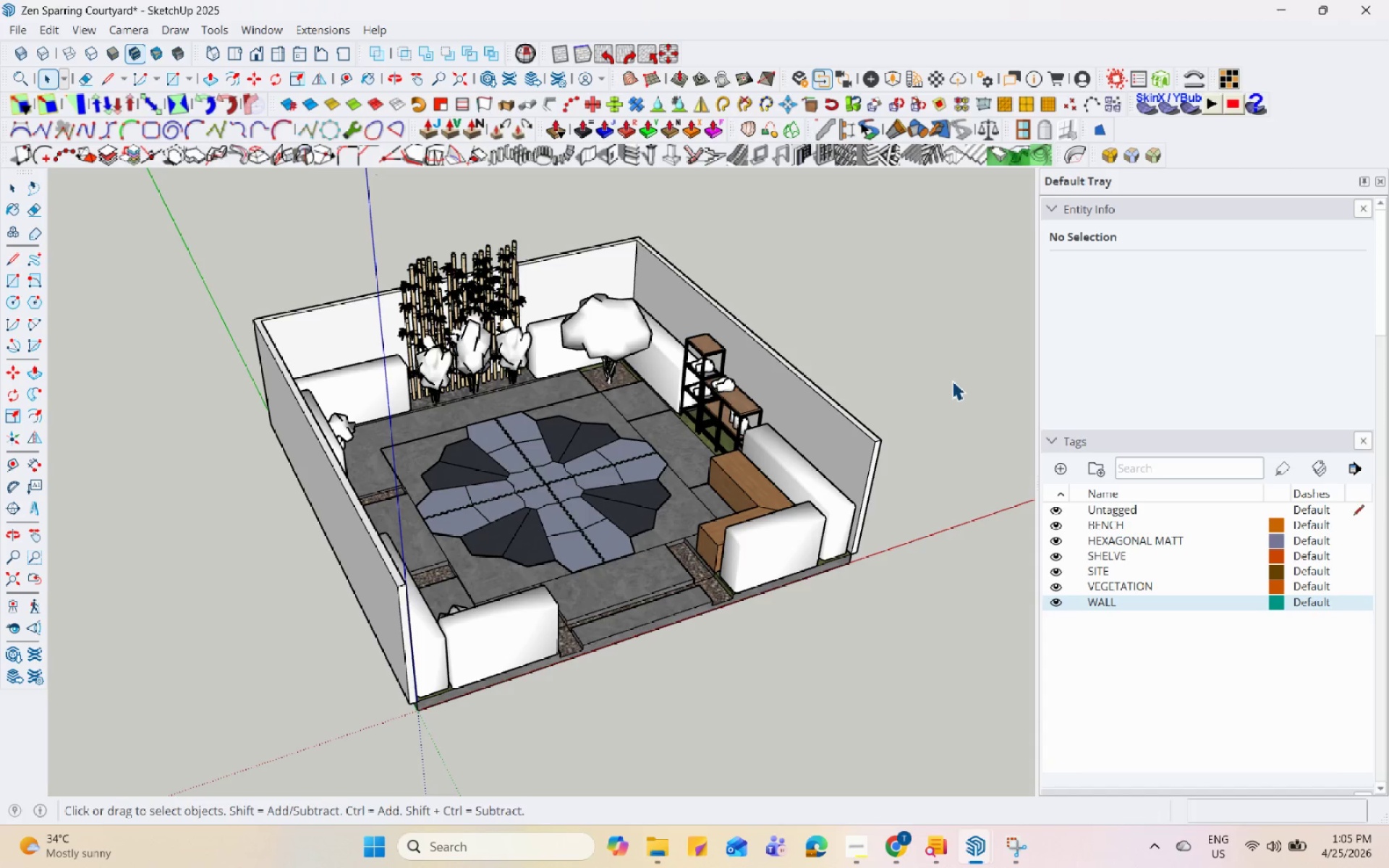 
hold_key(key=Space, duration=1.51)
 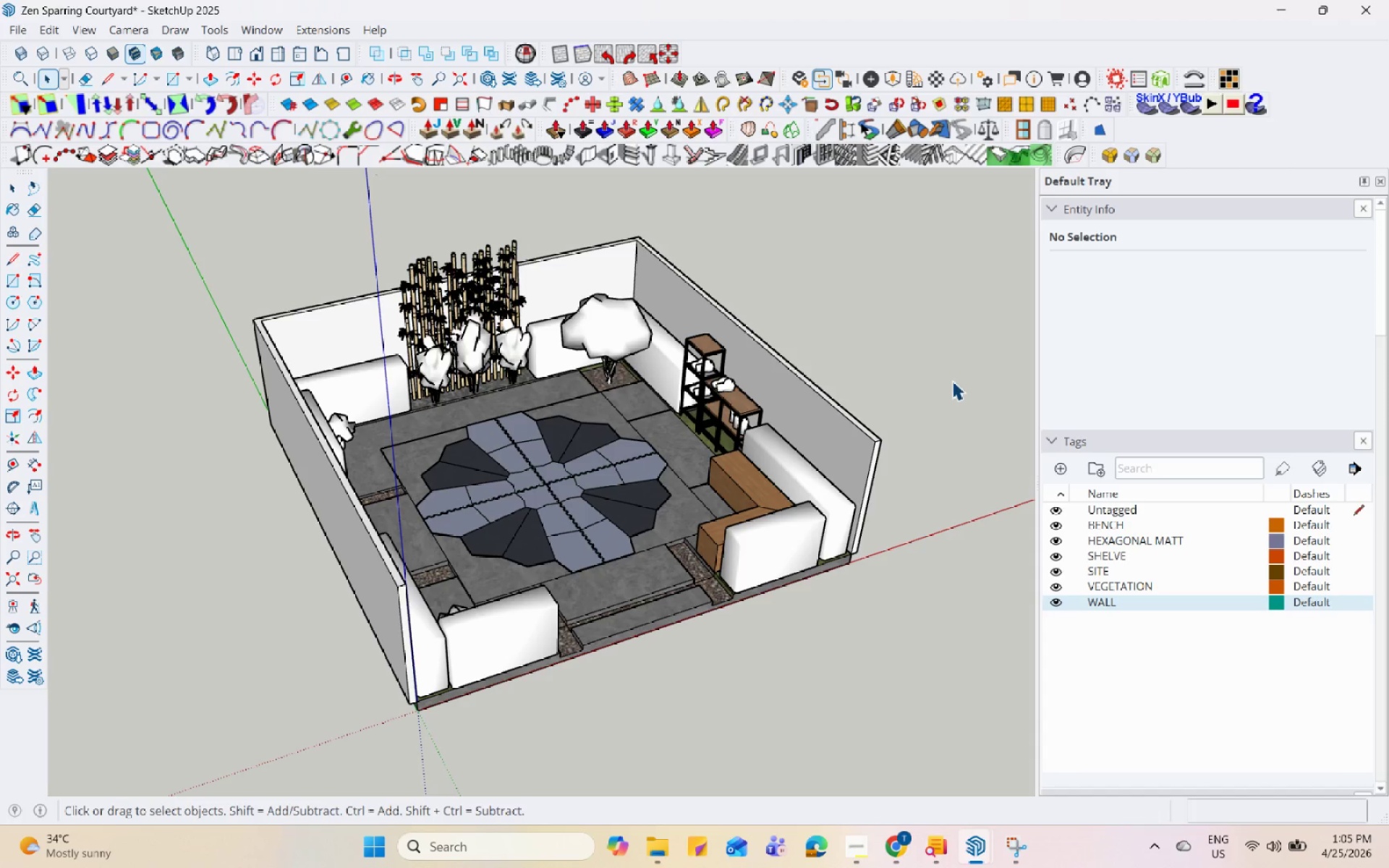 
hold_key(key=Space, duration=1.52)
 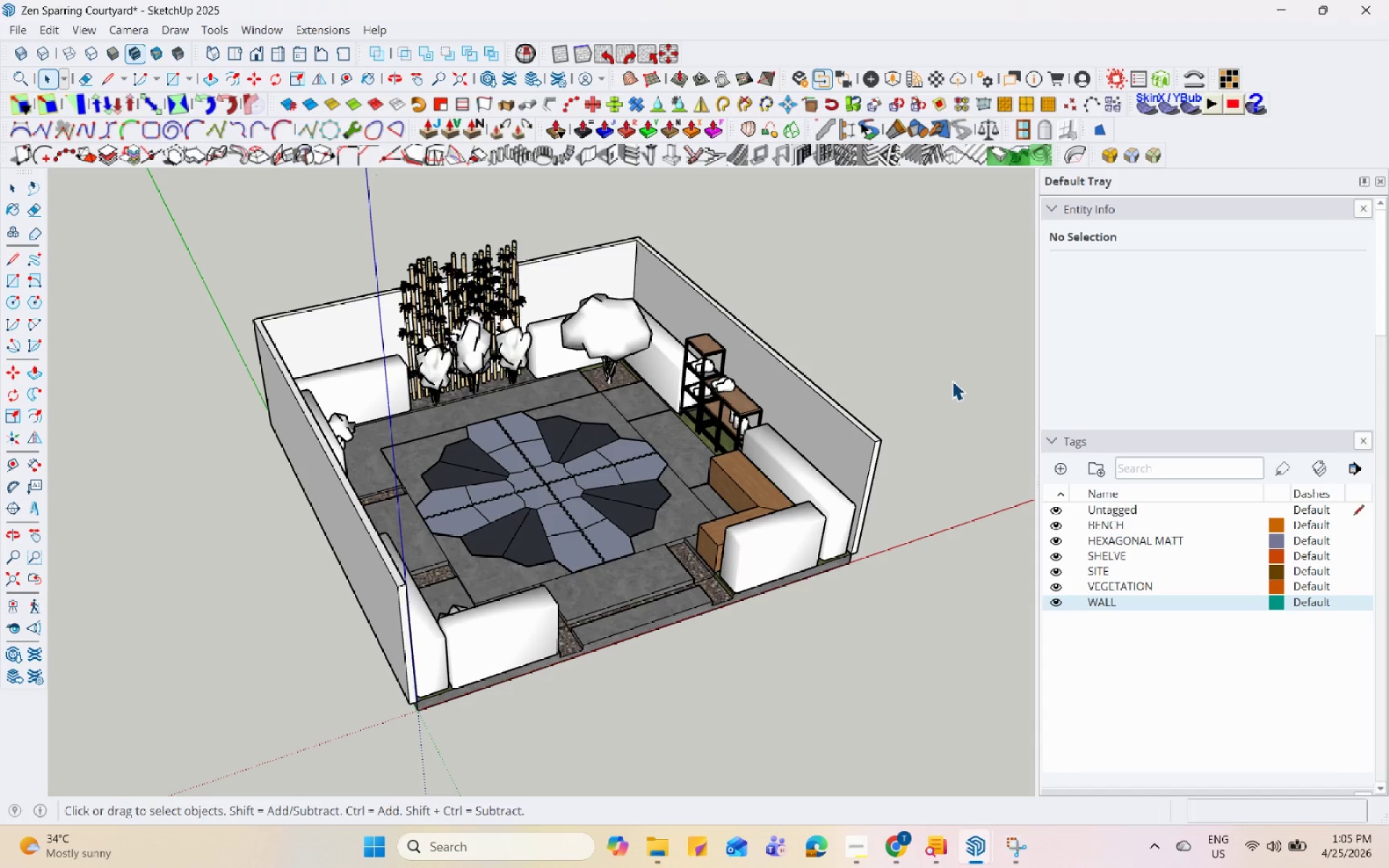 
hold_key(key=Space, duration=1.51)
 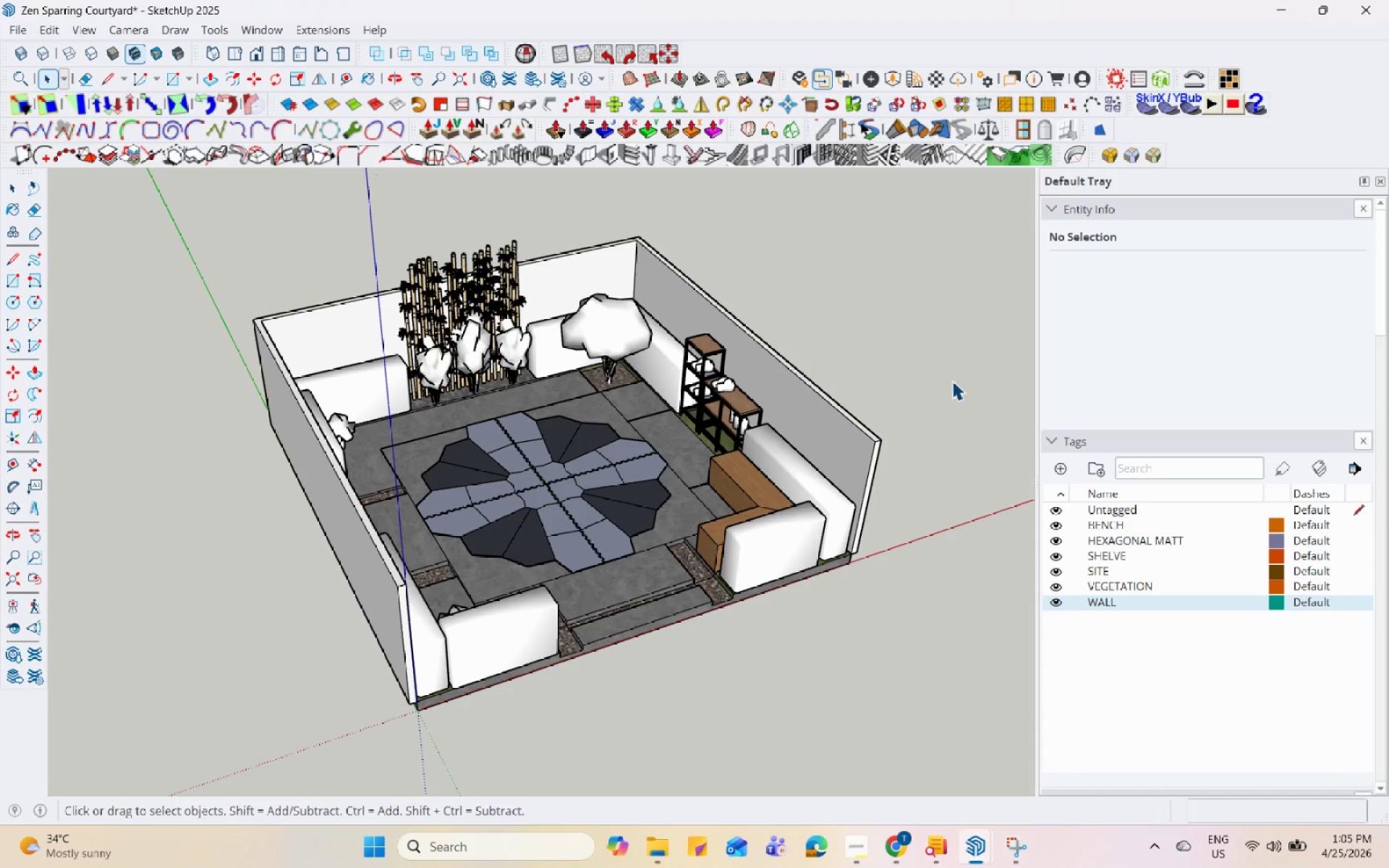 
hold_key(key=Space, duration=1.52)
 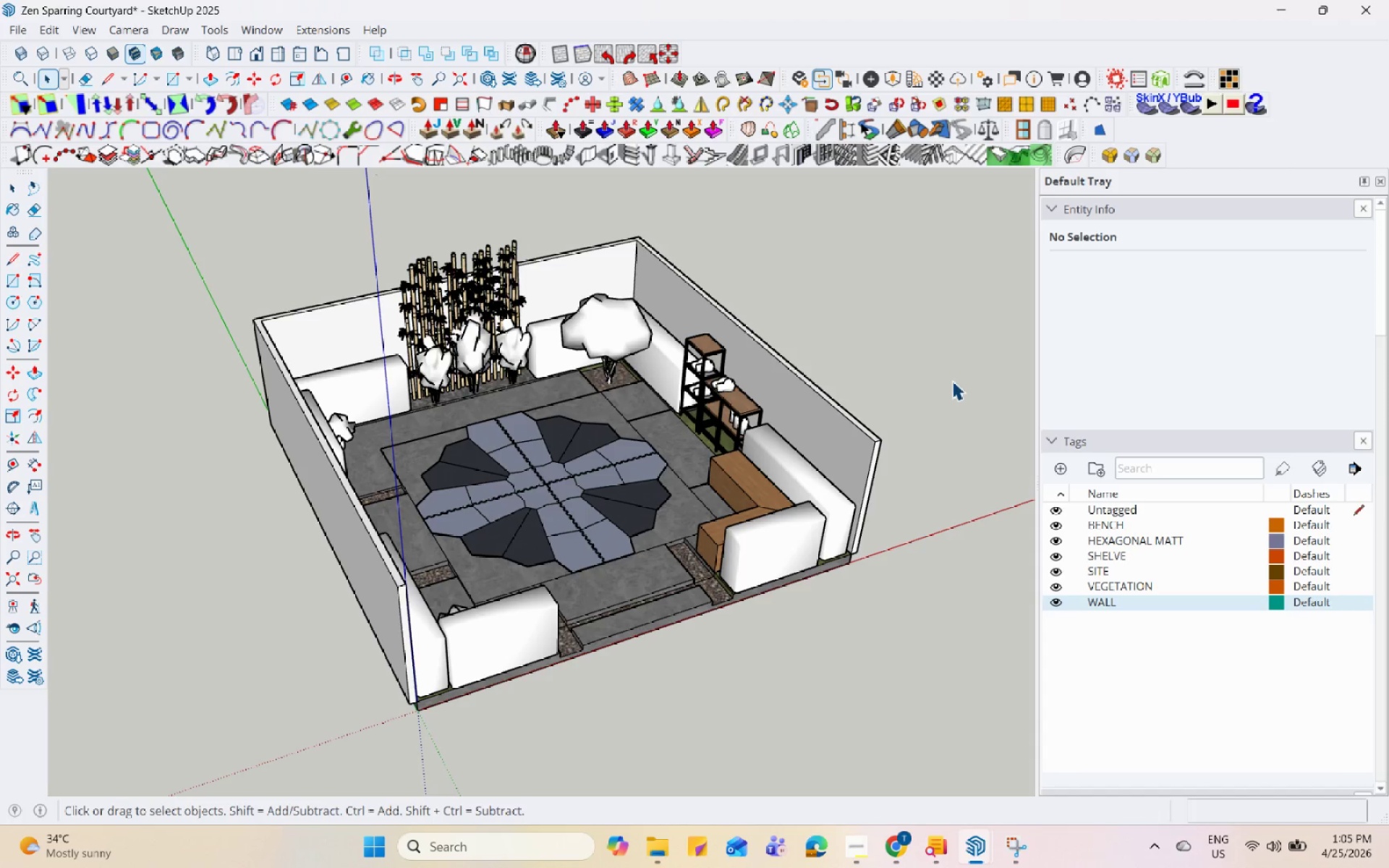 
hold_key(key=Space, duration=1.52)
 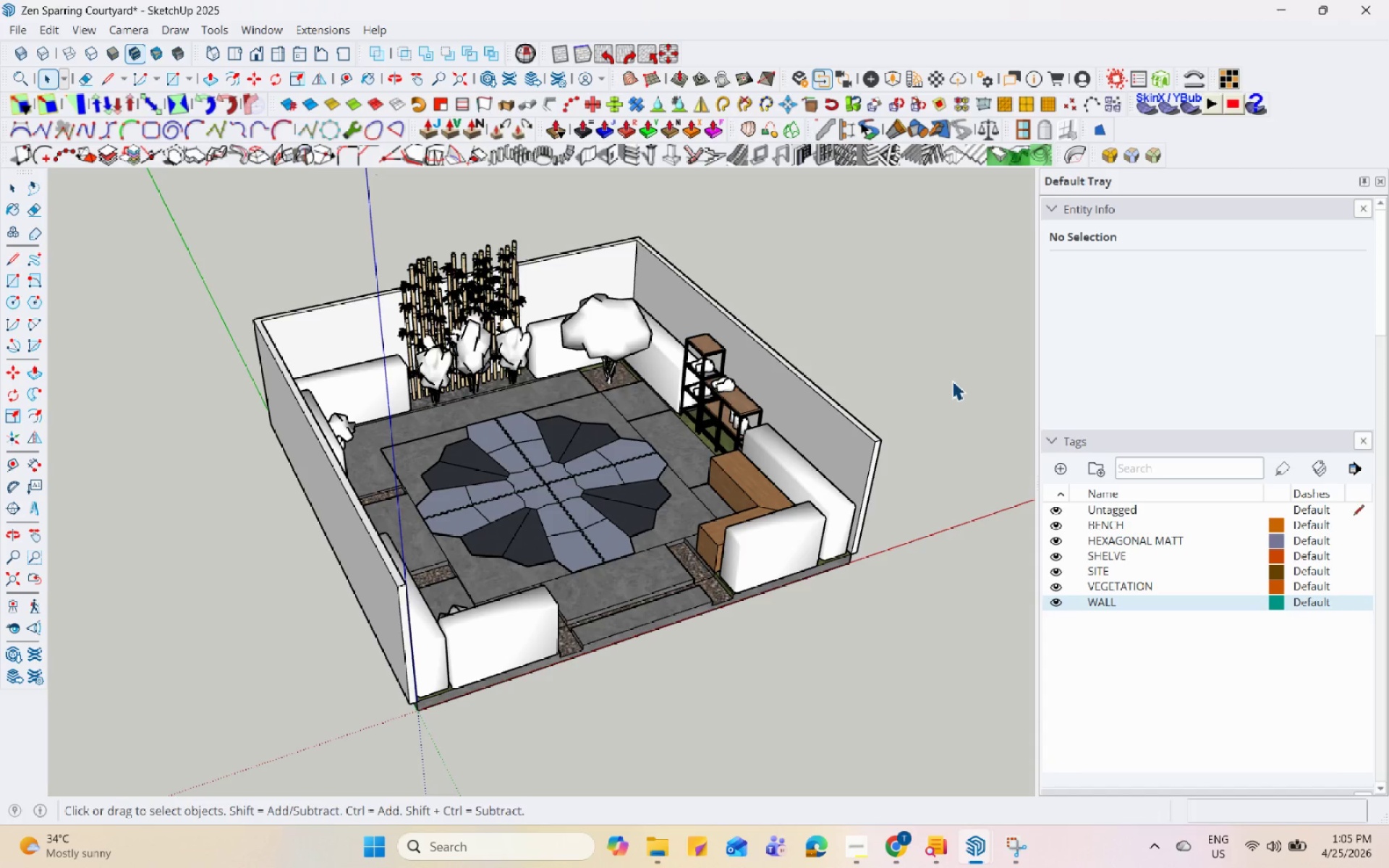 
hold_key(key=Space, duration=1.51)
 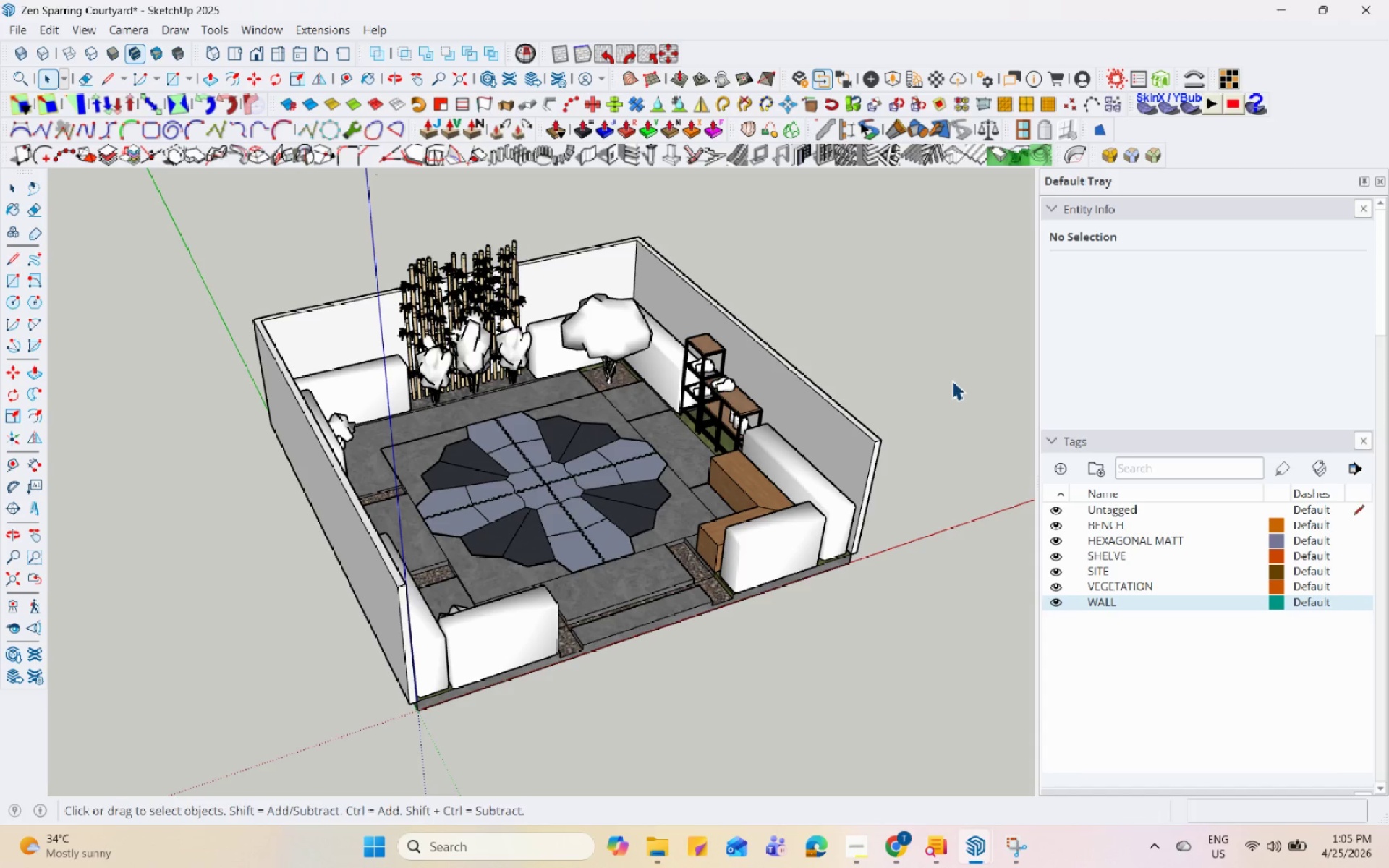 
hold_key(key=Space, duration=1.5)
 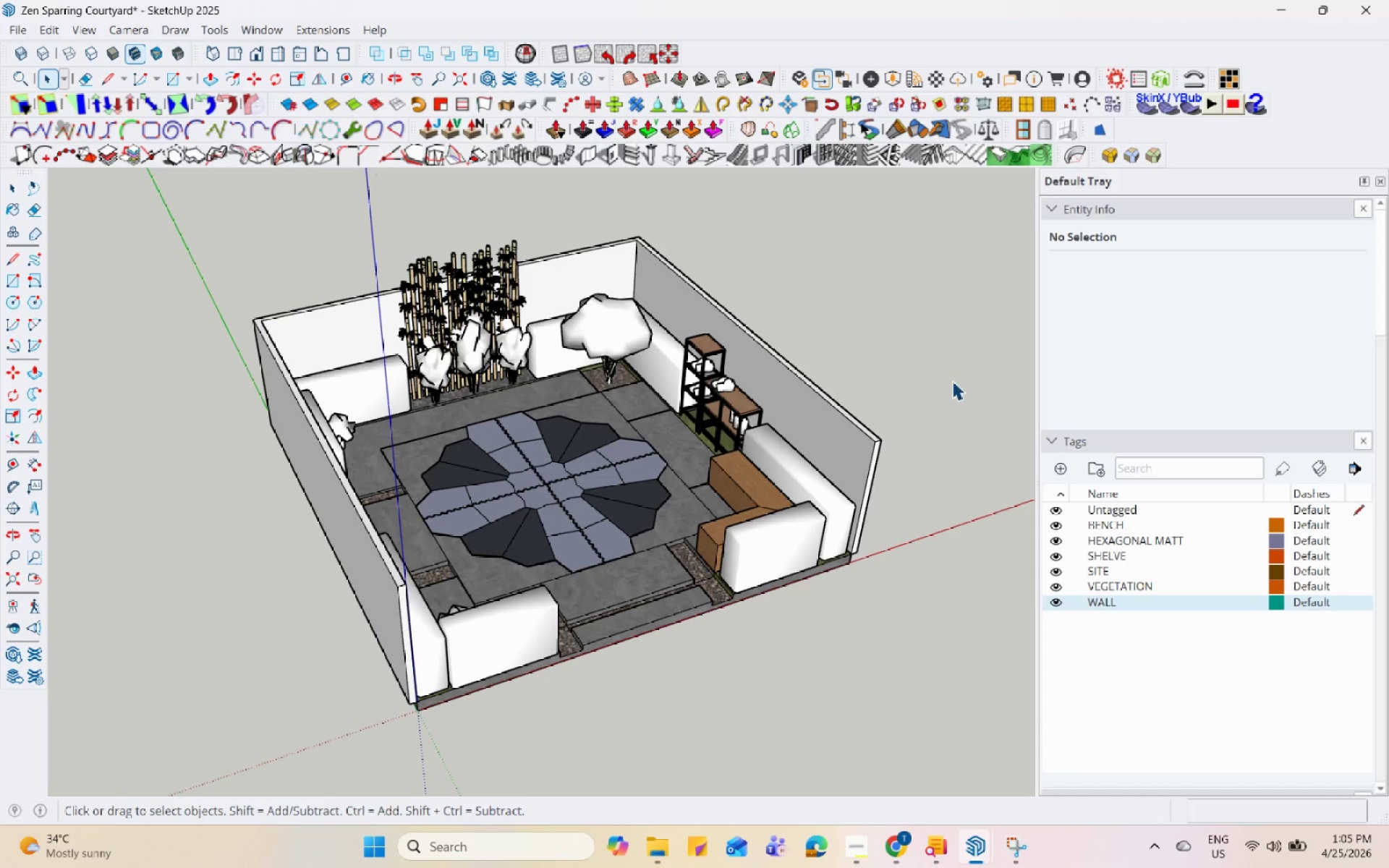 
hold_key(key=Space, duration=1.5)
 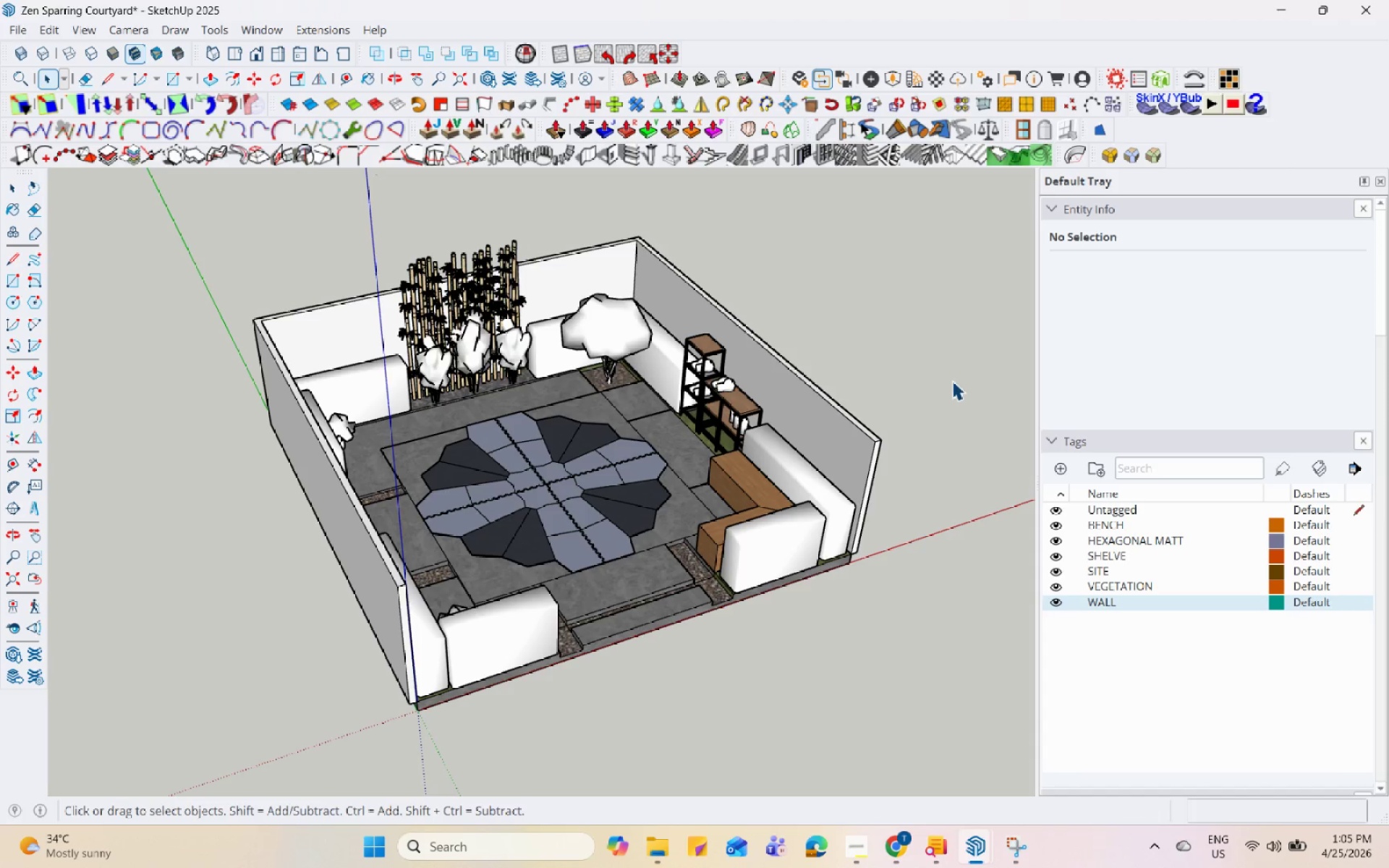 
hold_key(key=Space, duration=1.5)
 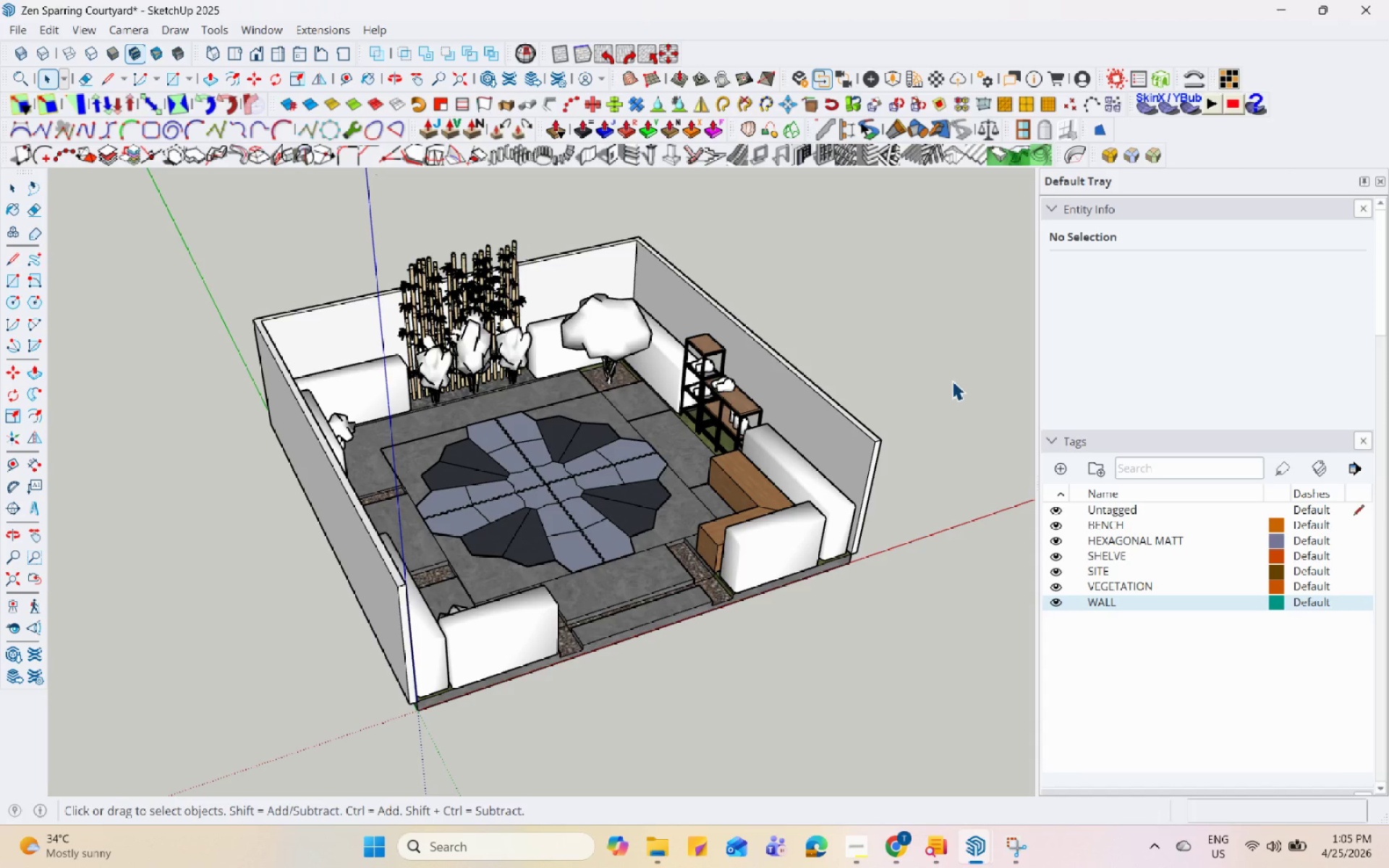 
hold_key(key=Space, duration=1.52)
 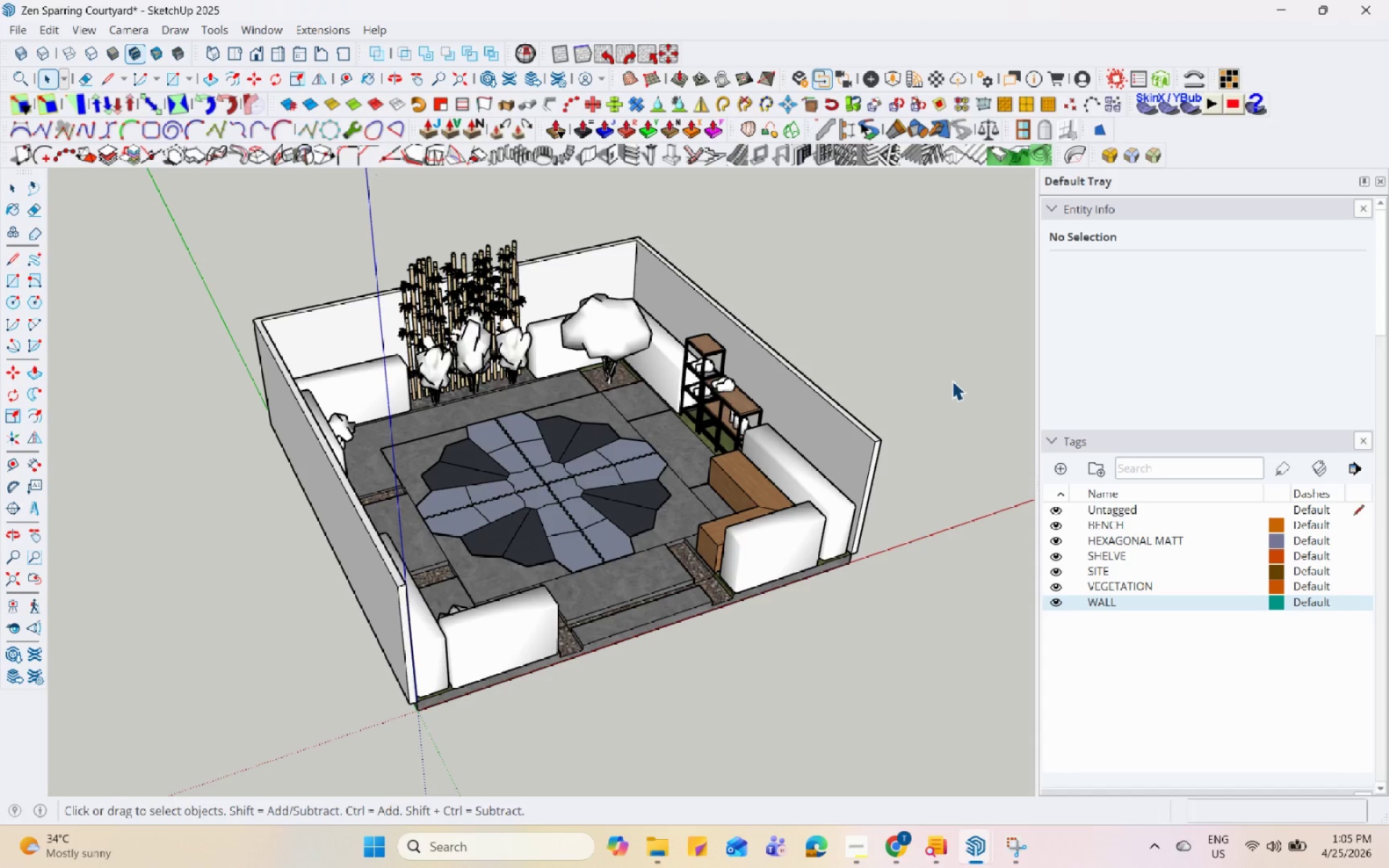 
hold_key(key=Space, duration=1.52)
 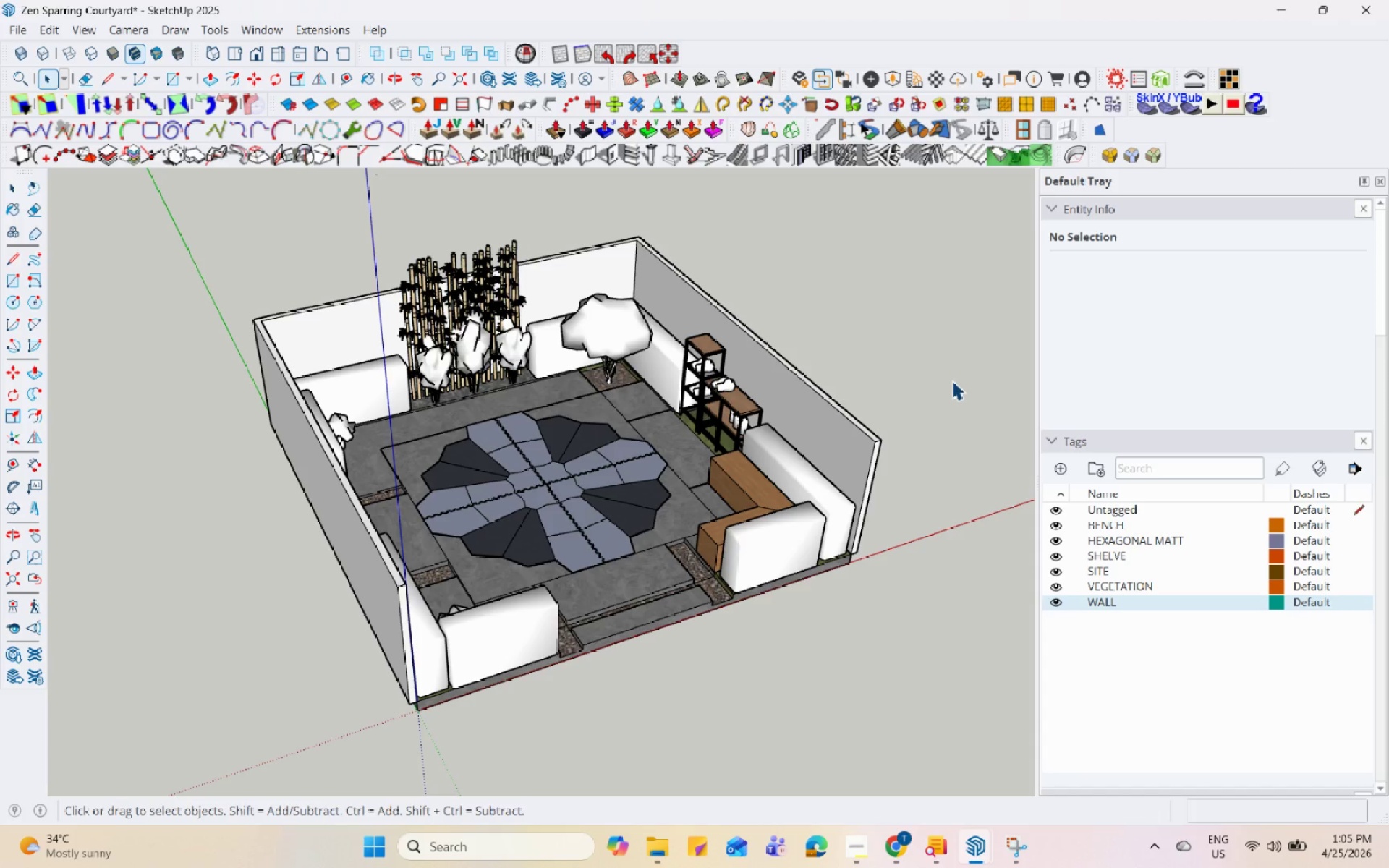 
hold_key(key=Space, duration=1.51)
 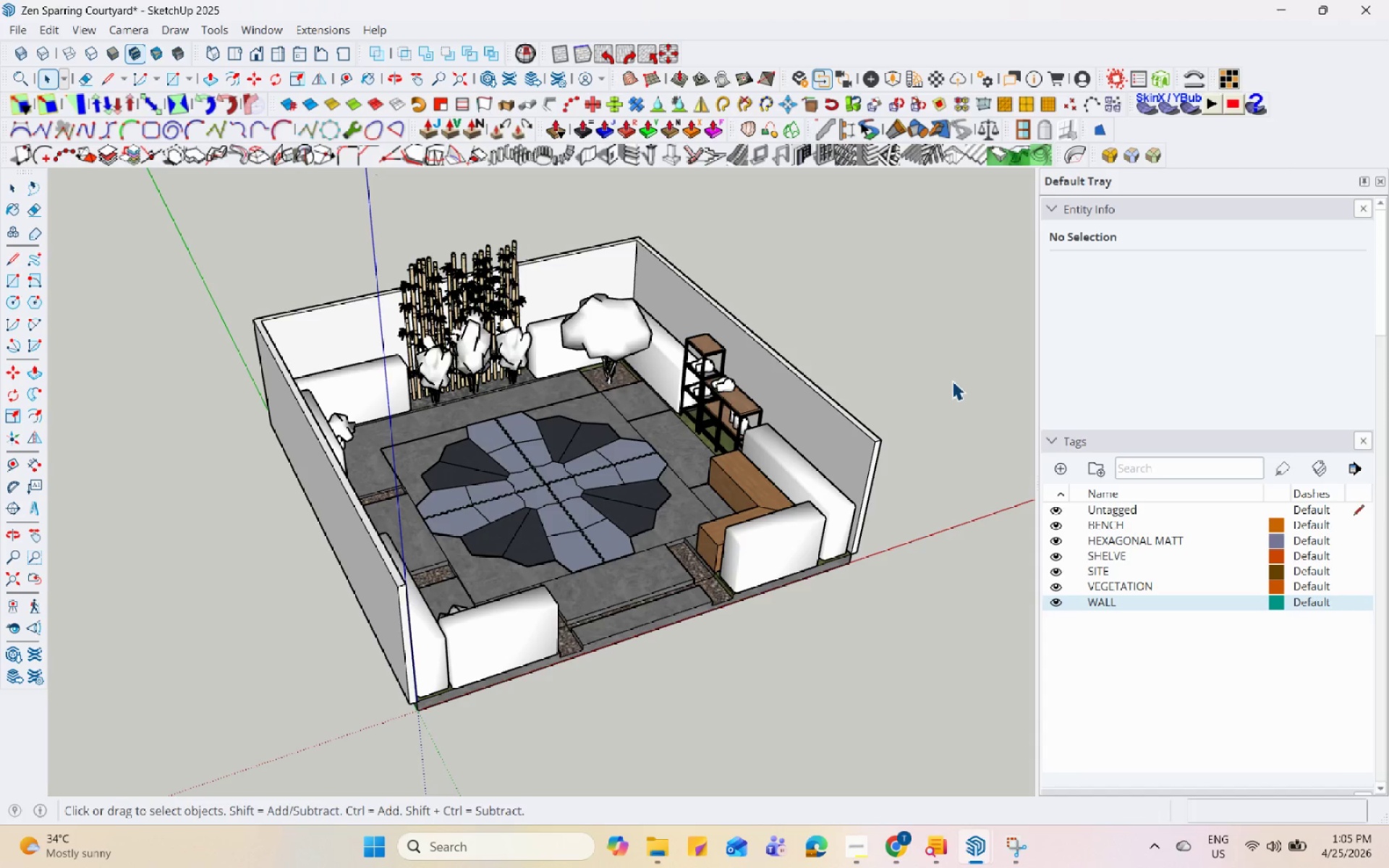 
hold_key(key=Space, duration=1.52)
 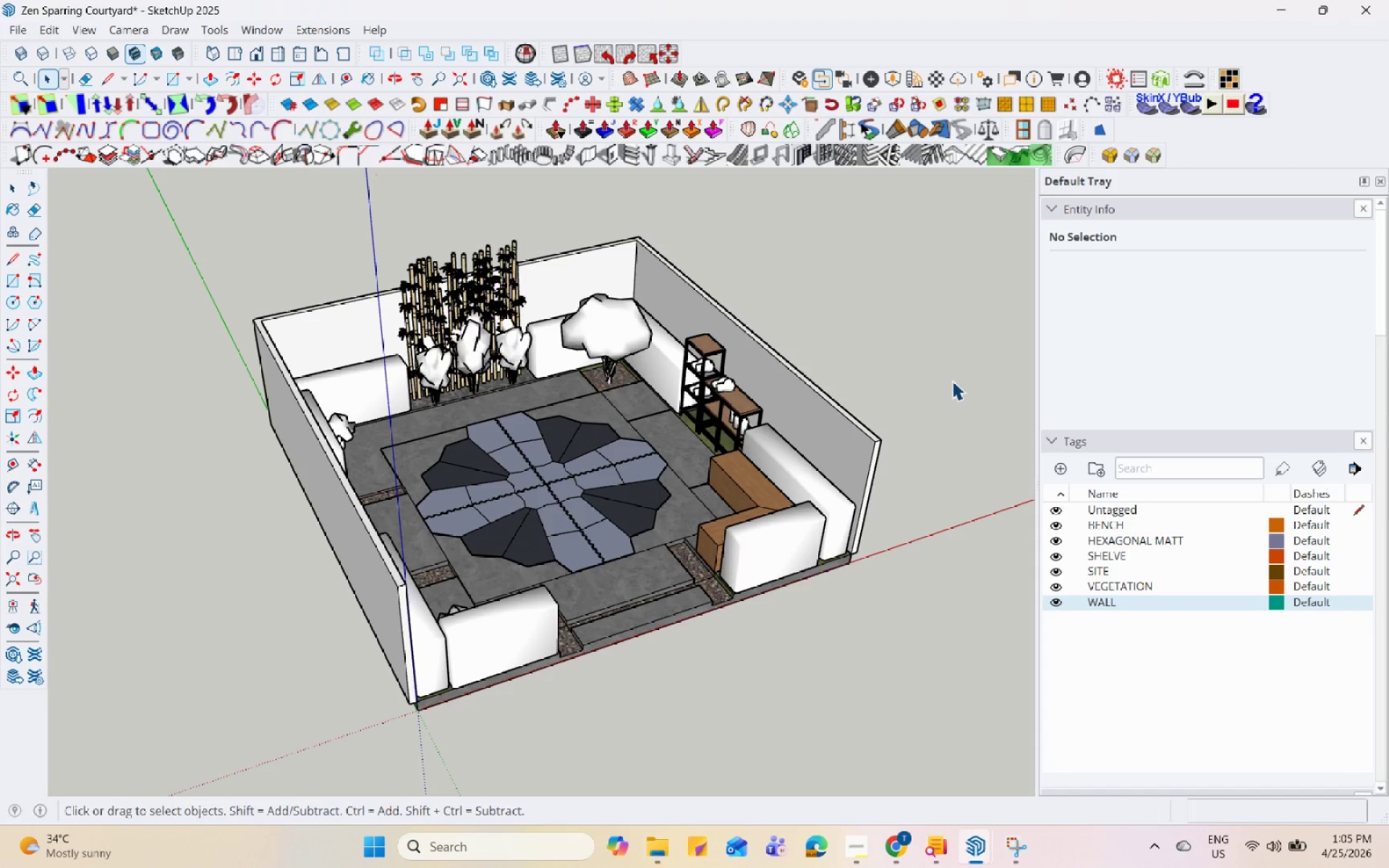 
hold_key(key=Space, duration=1.5)
 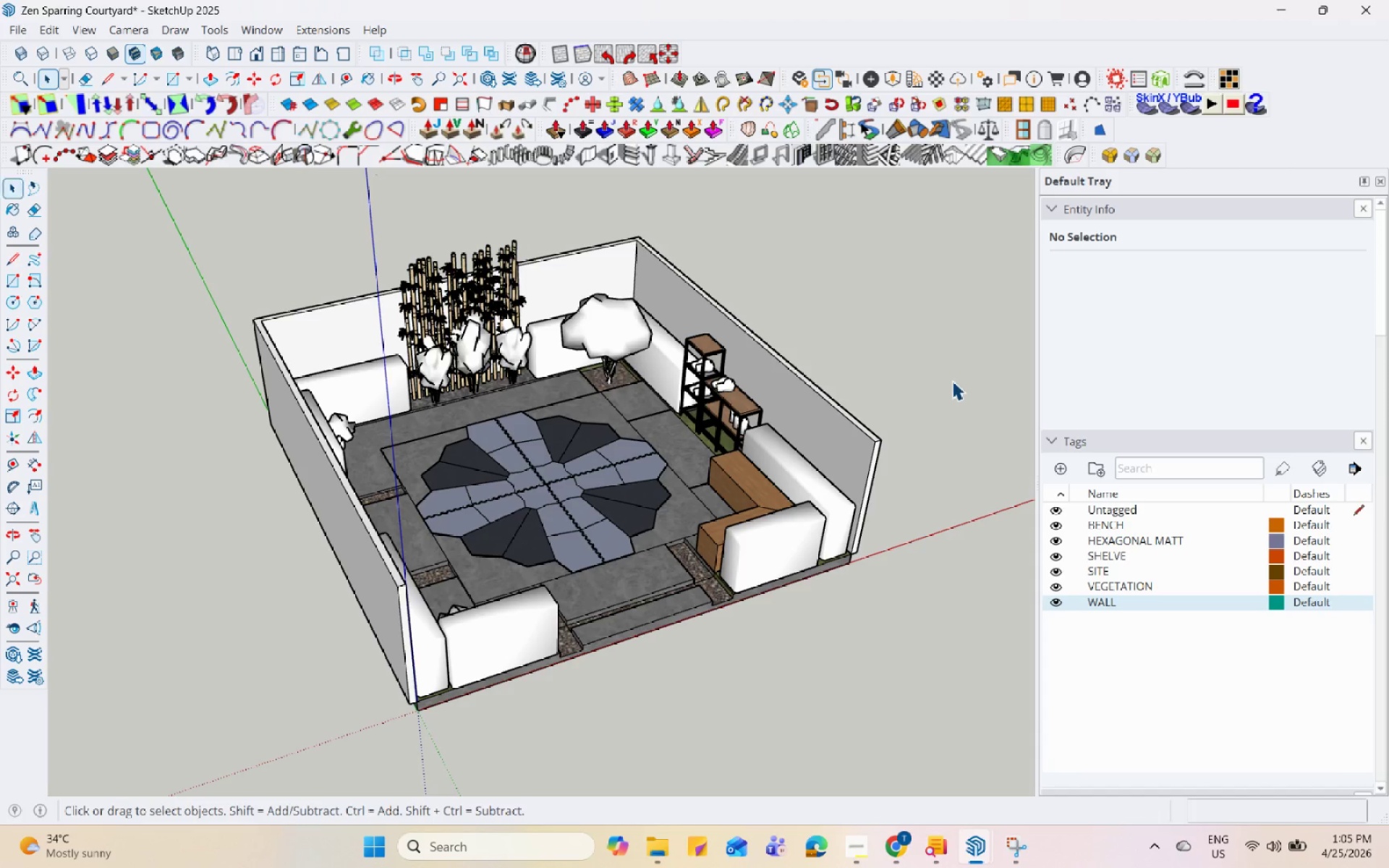 
hold_key(key=Space, duration=1.5)
 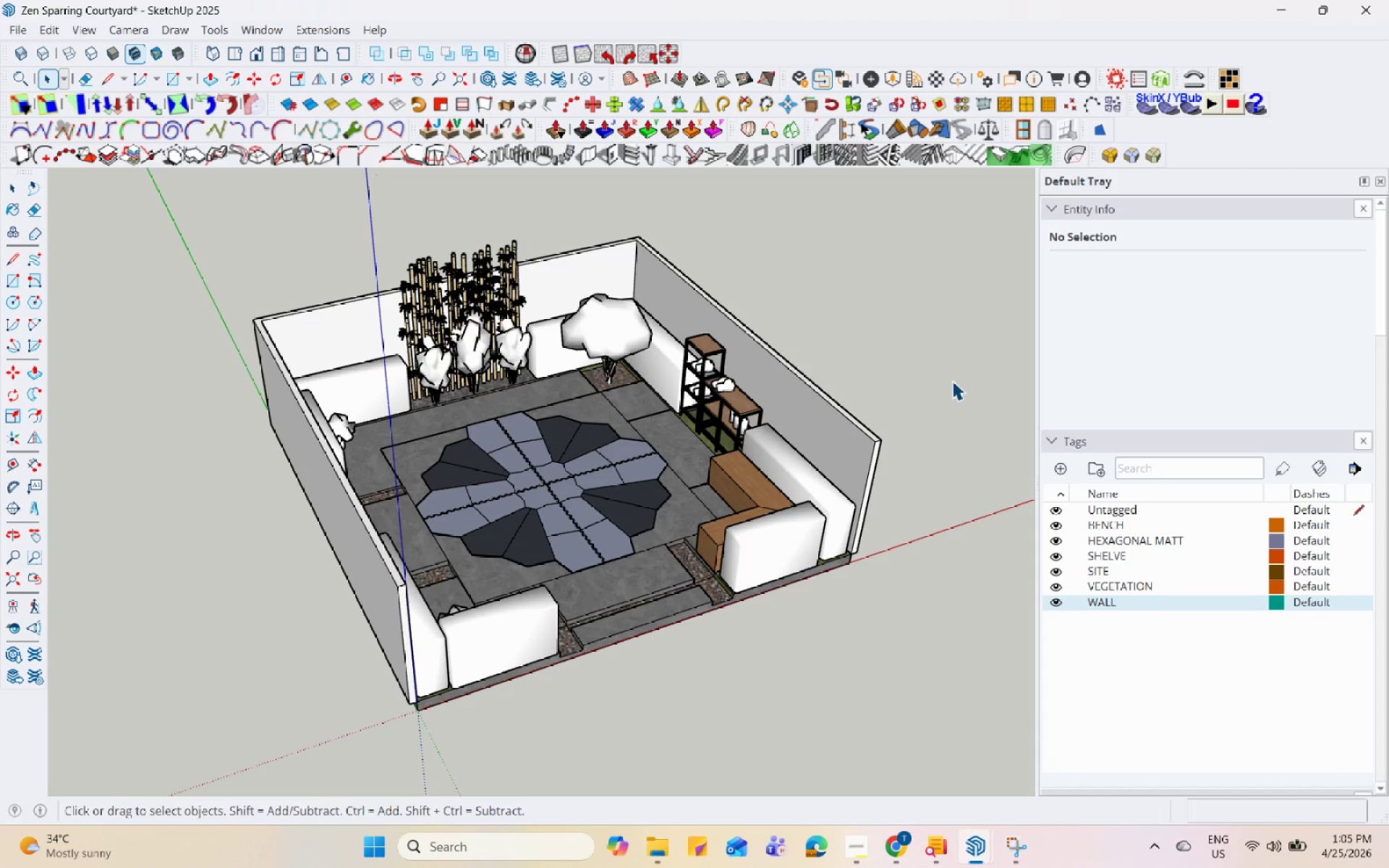 
hold_key(key=Space, duration=1.53)
 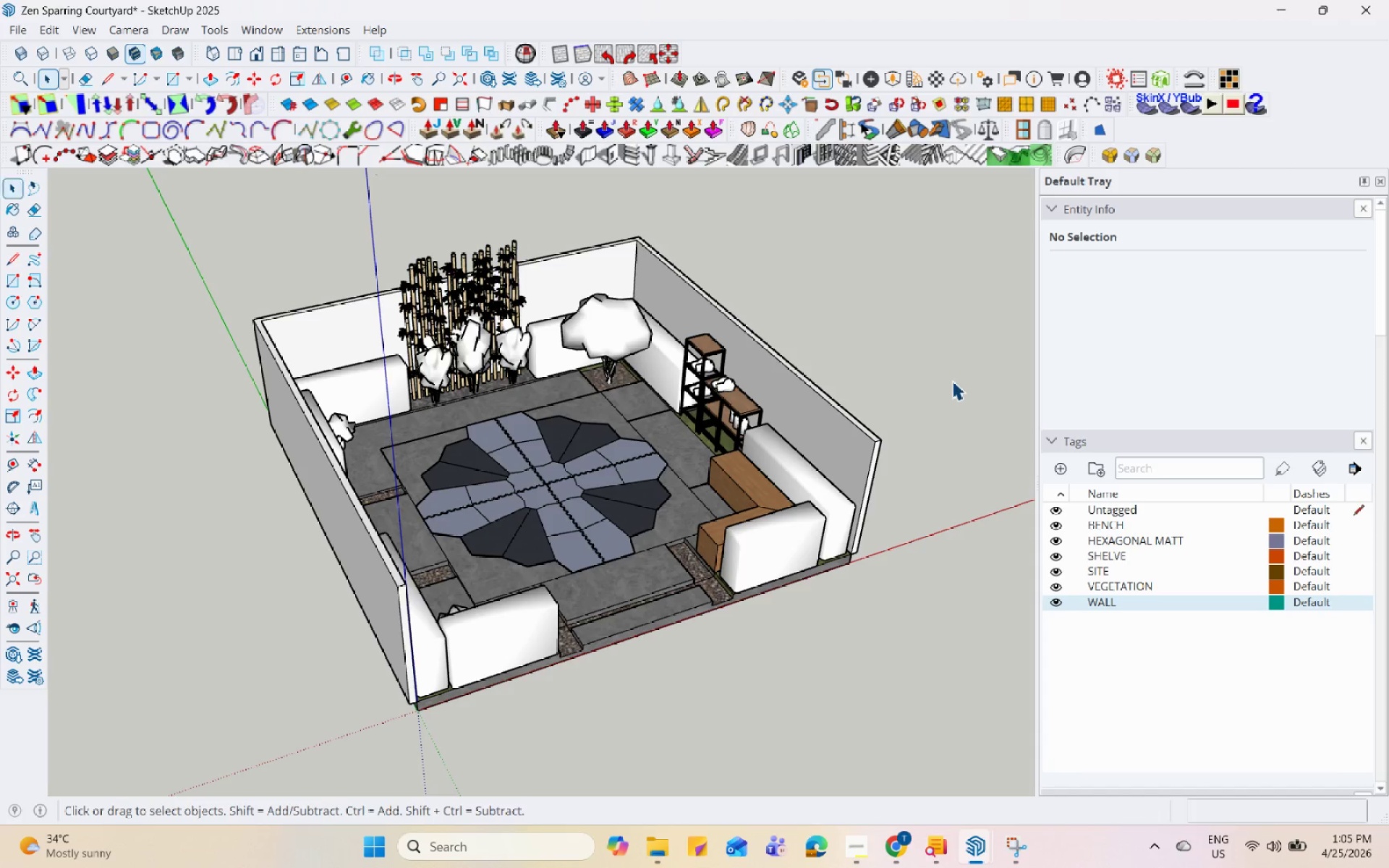 
hold_key(key=Space, duration=1.52)
 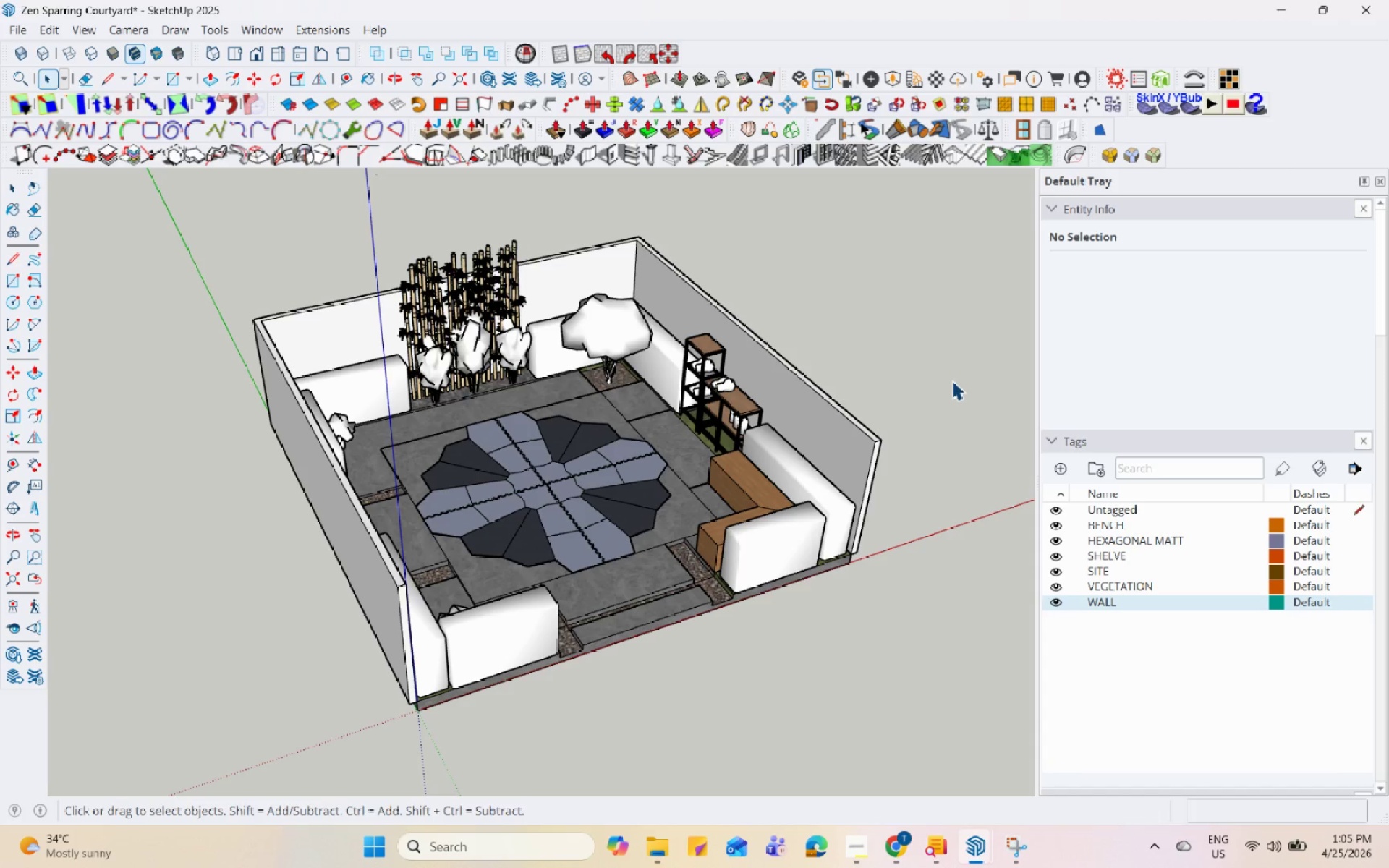 
hold_key(key=Space, duration=1.51)
 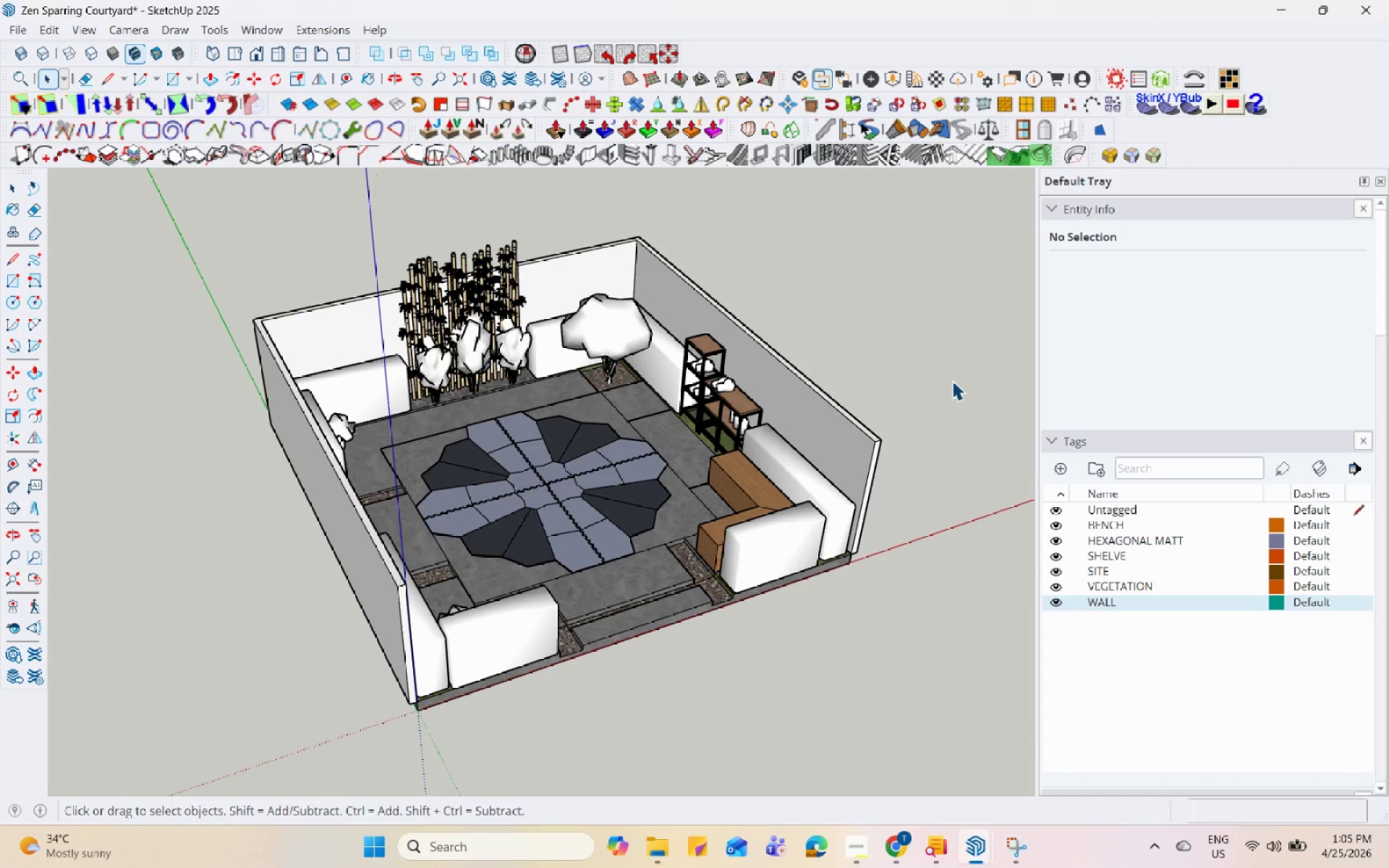 
hold_key(key=Space, duration=1.52)
 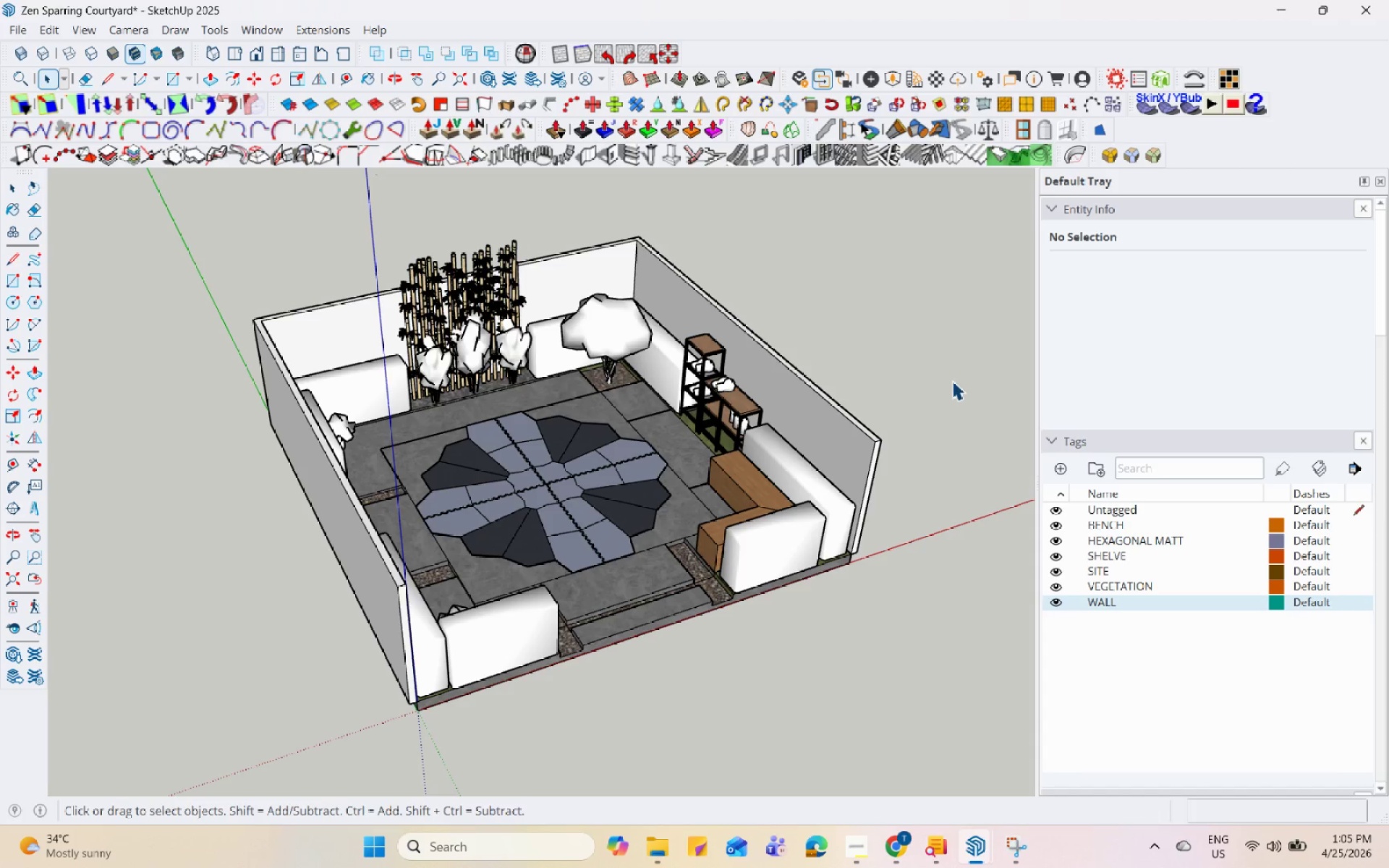 
hold_key(key=Space, duration=1.52)
 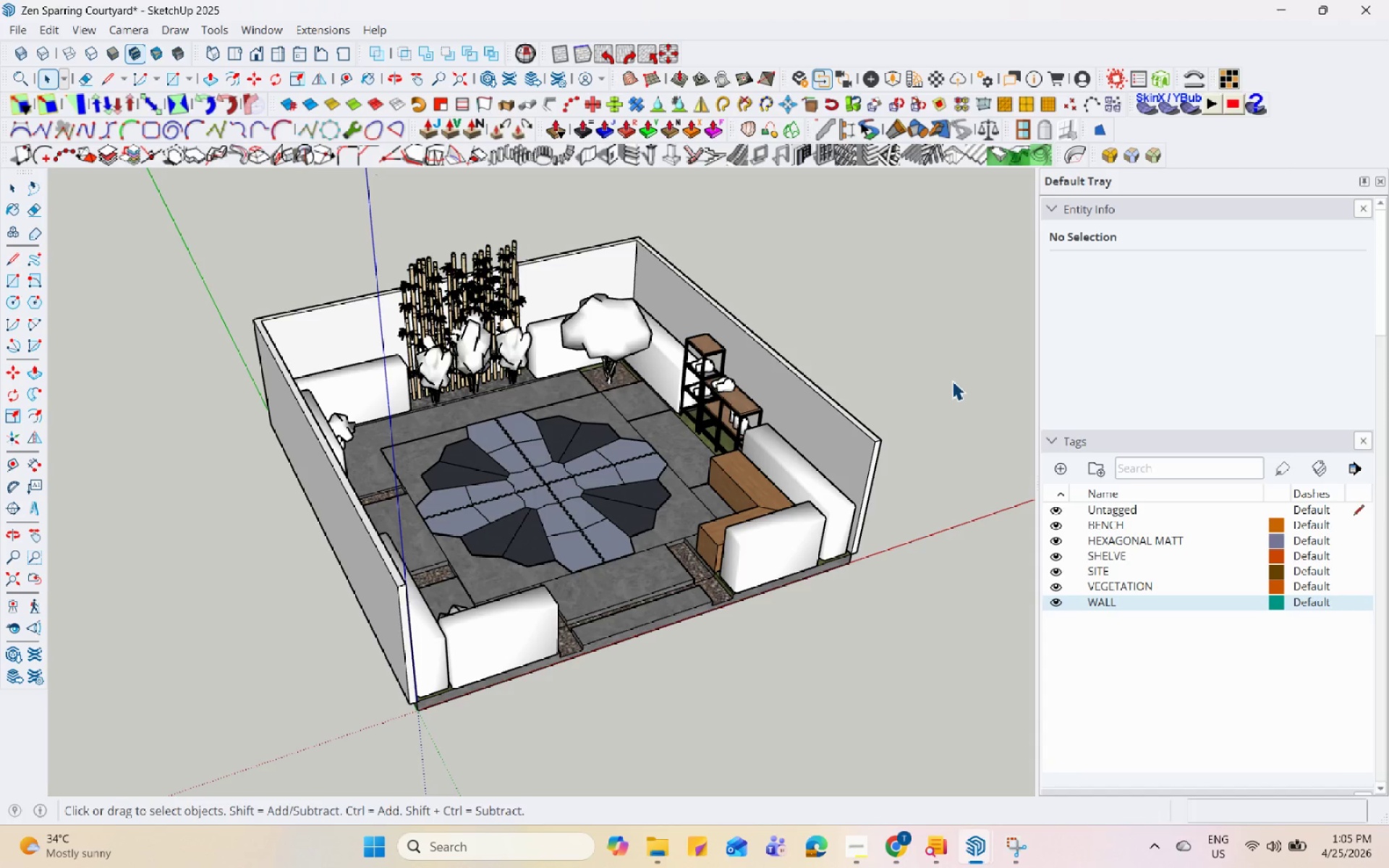 
hold_key(key=Space, duration=1.5)
 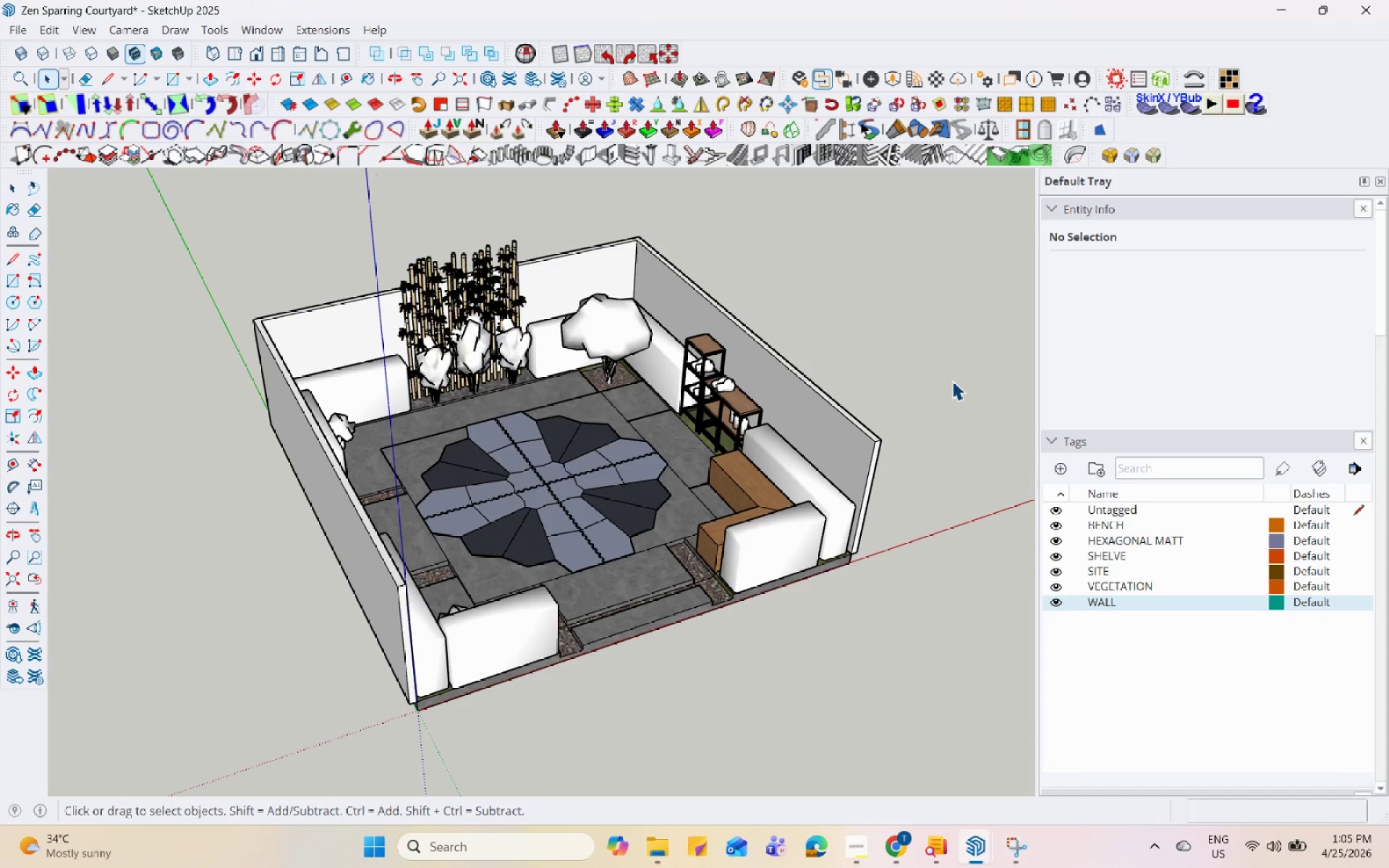 
hold_key(key=Space, duration=1.5)
 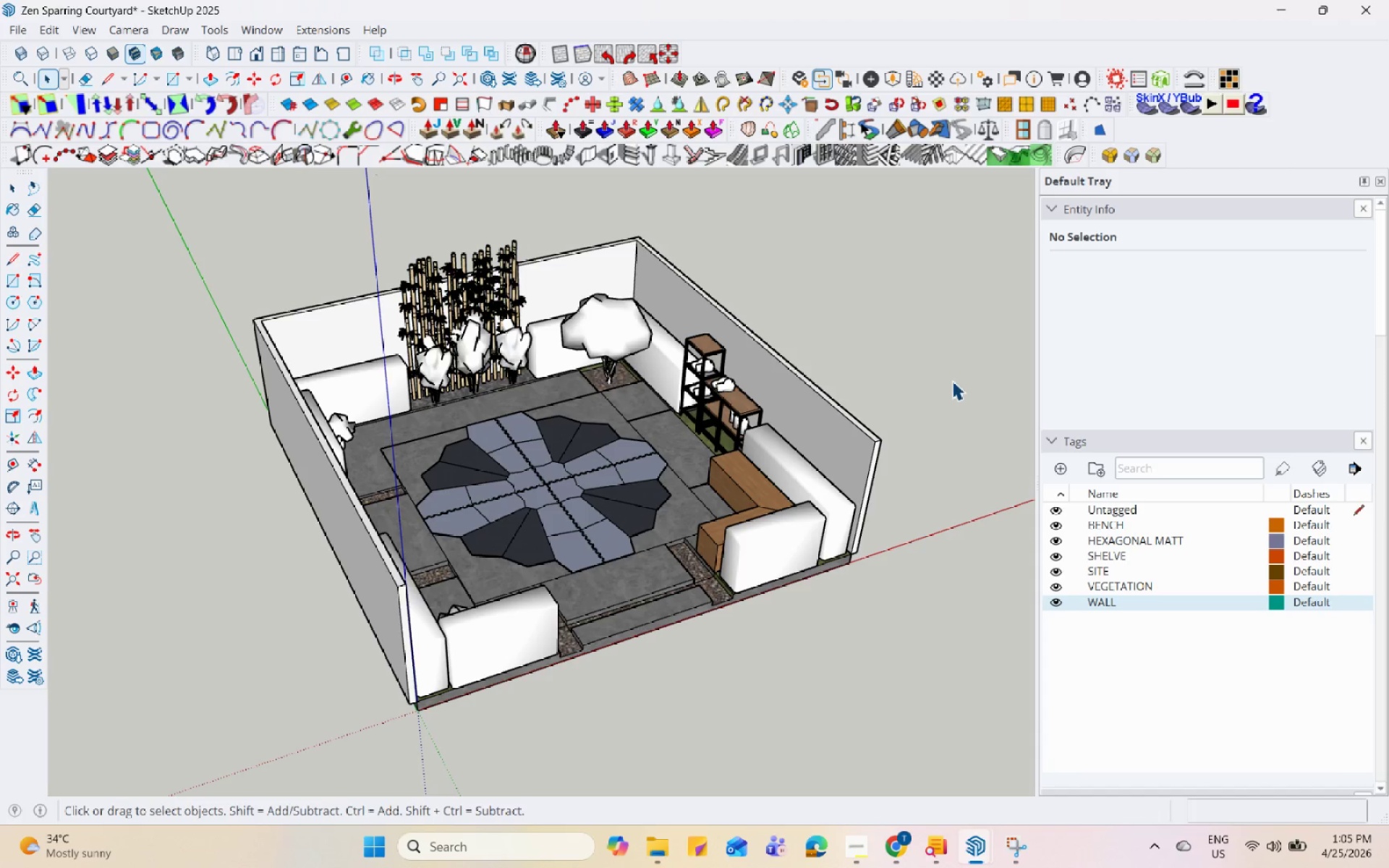 
hold_key(key=Space, duration=1.51)
 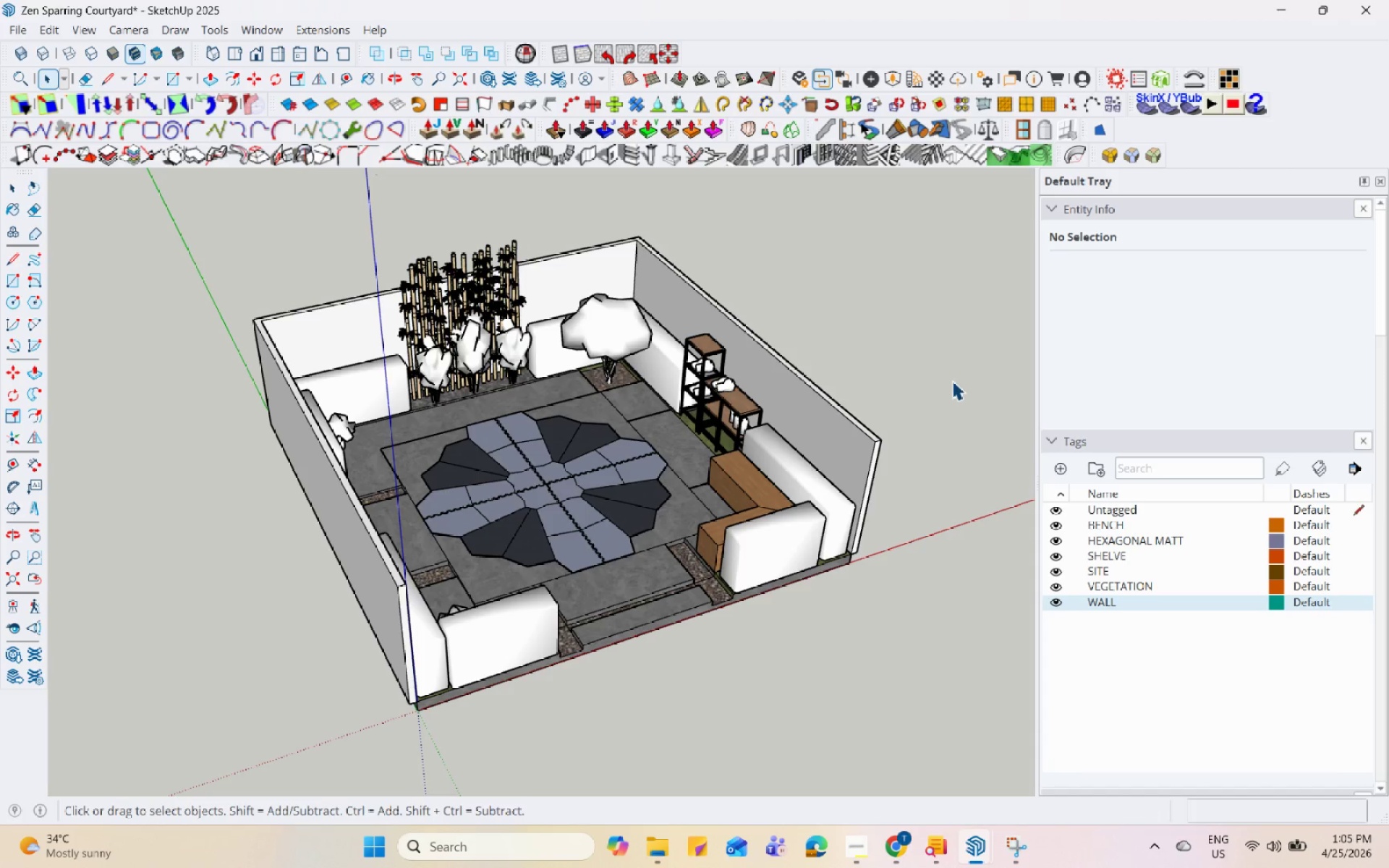 
hold_key(key=Space, duration=1.5)
 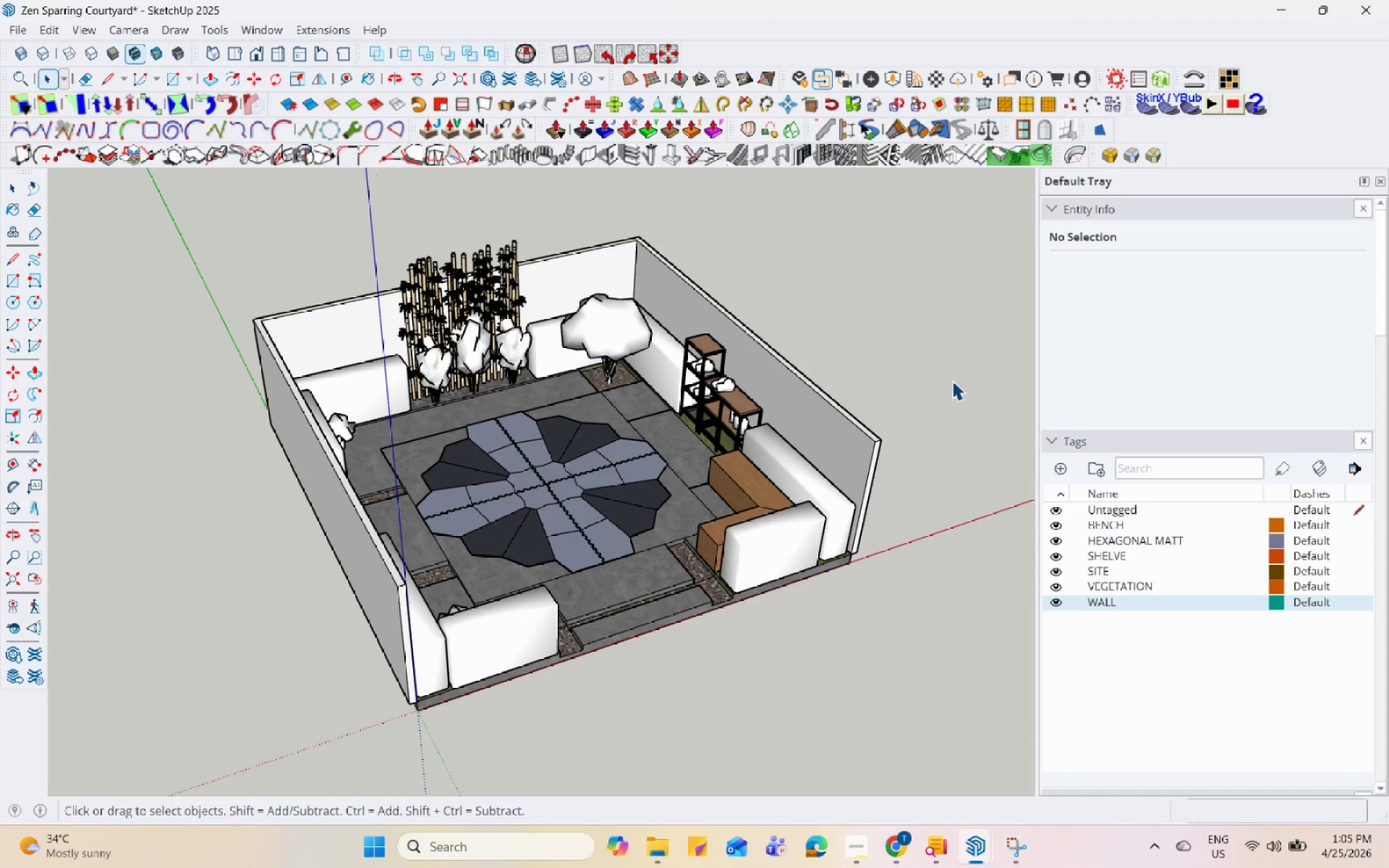 
hold_key(key=Space, duration=1.5)
 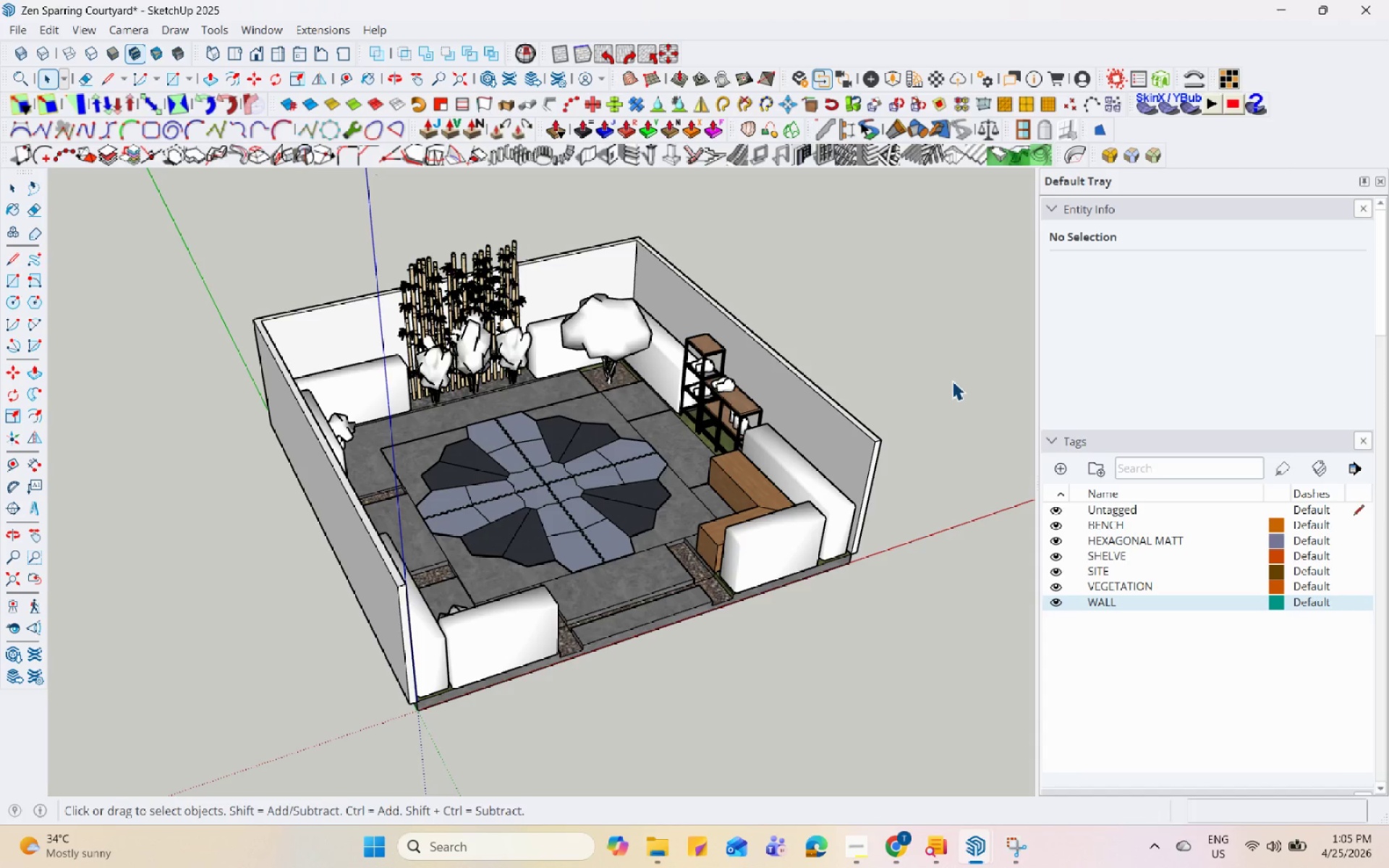 
hold_key(key=Space, duration=1.5)
 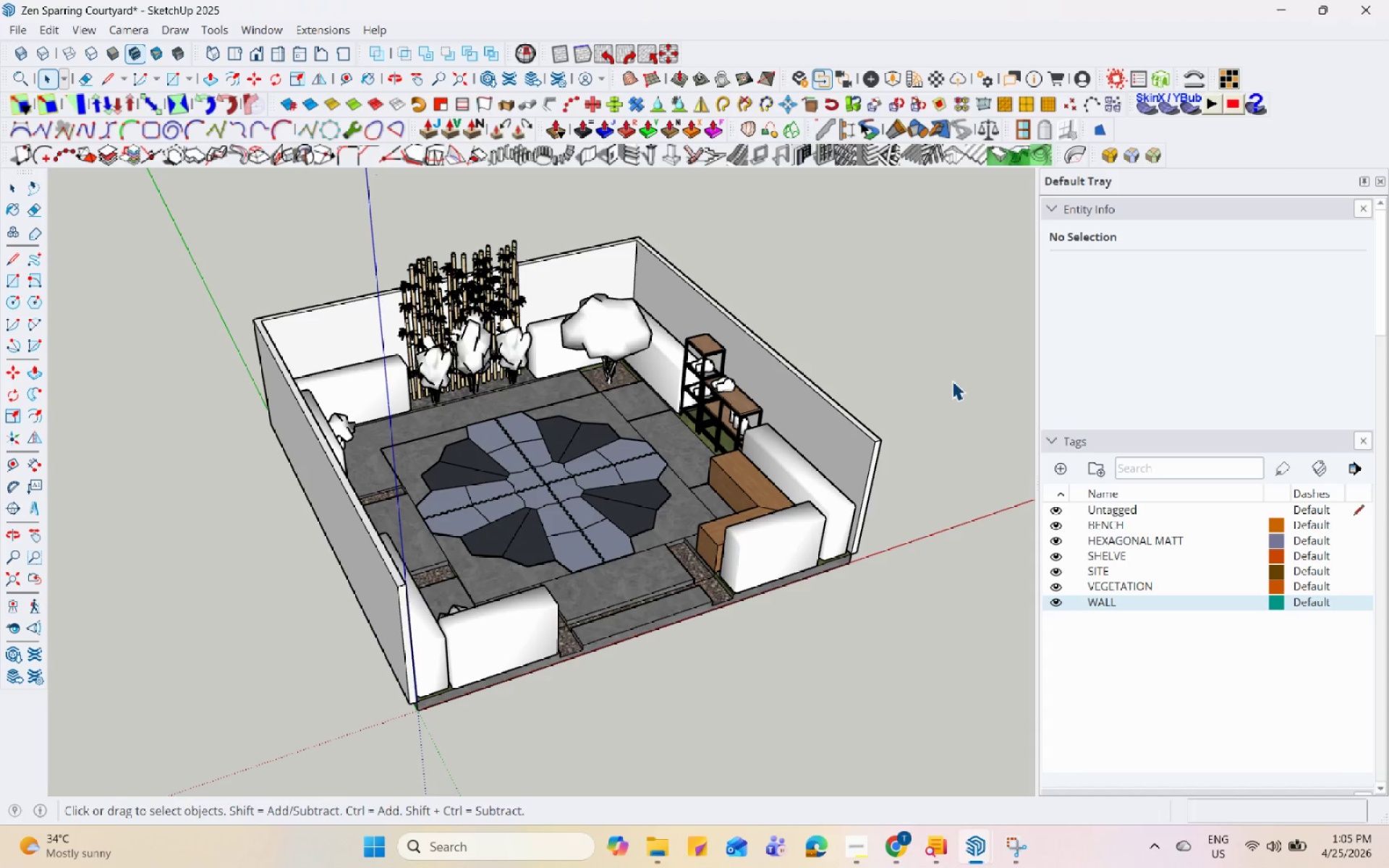 
hold_key(key=Space, duration=1.52)
 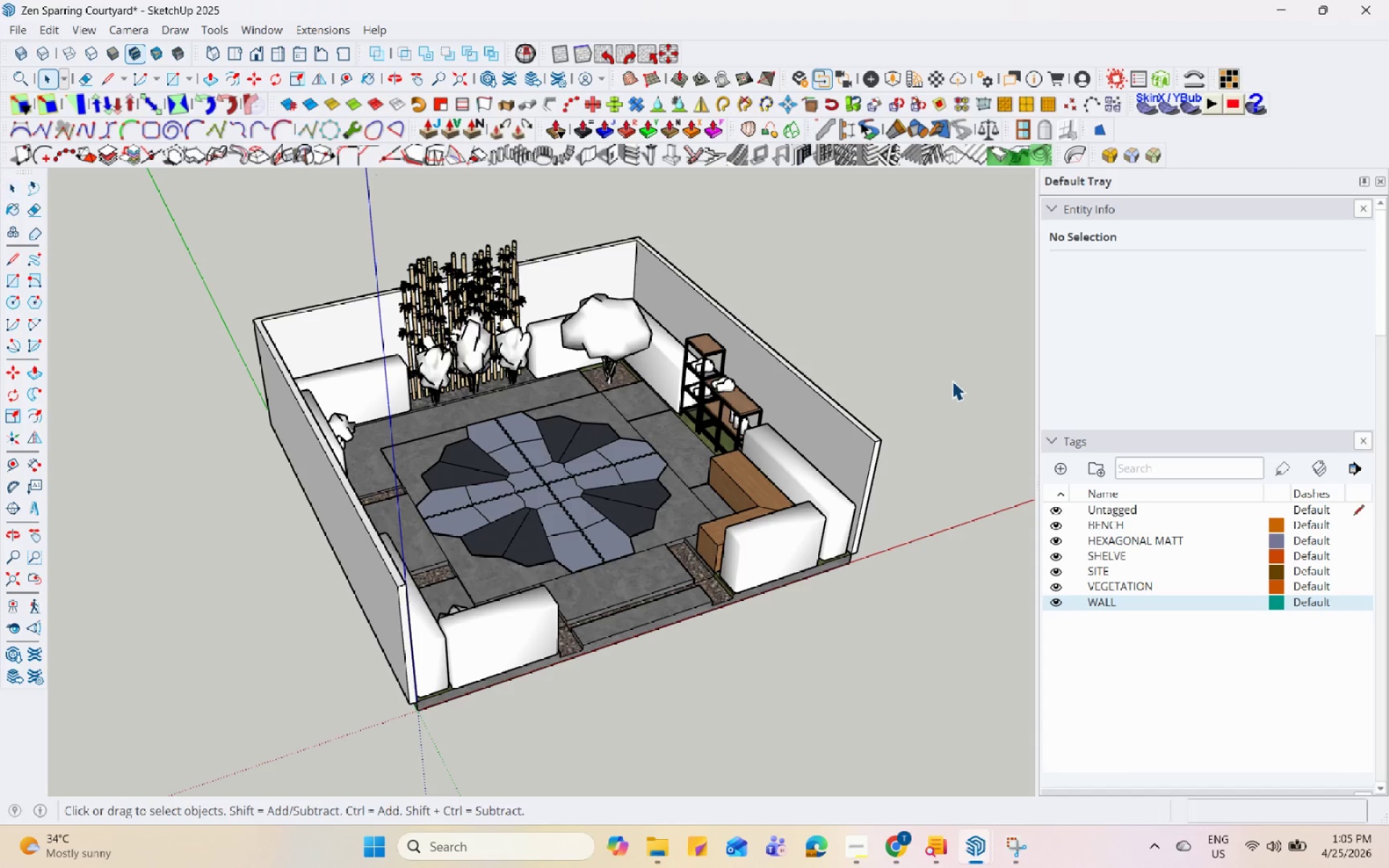 
hold_key(key=Space, duration=1.51)
 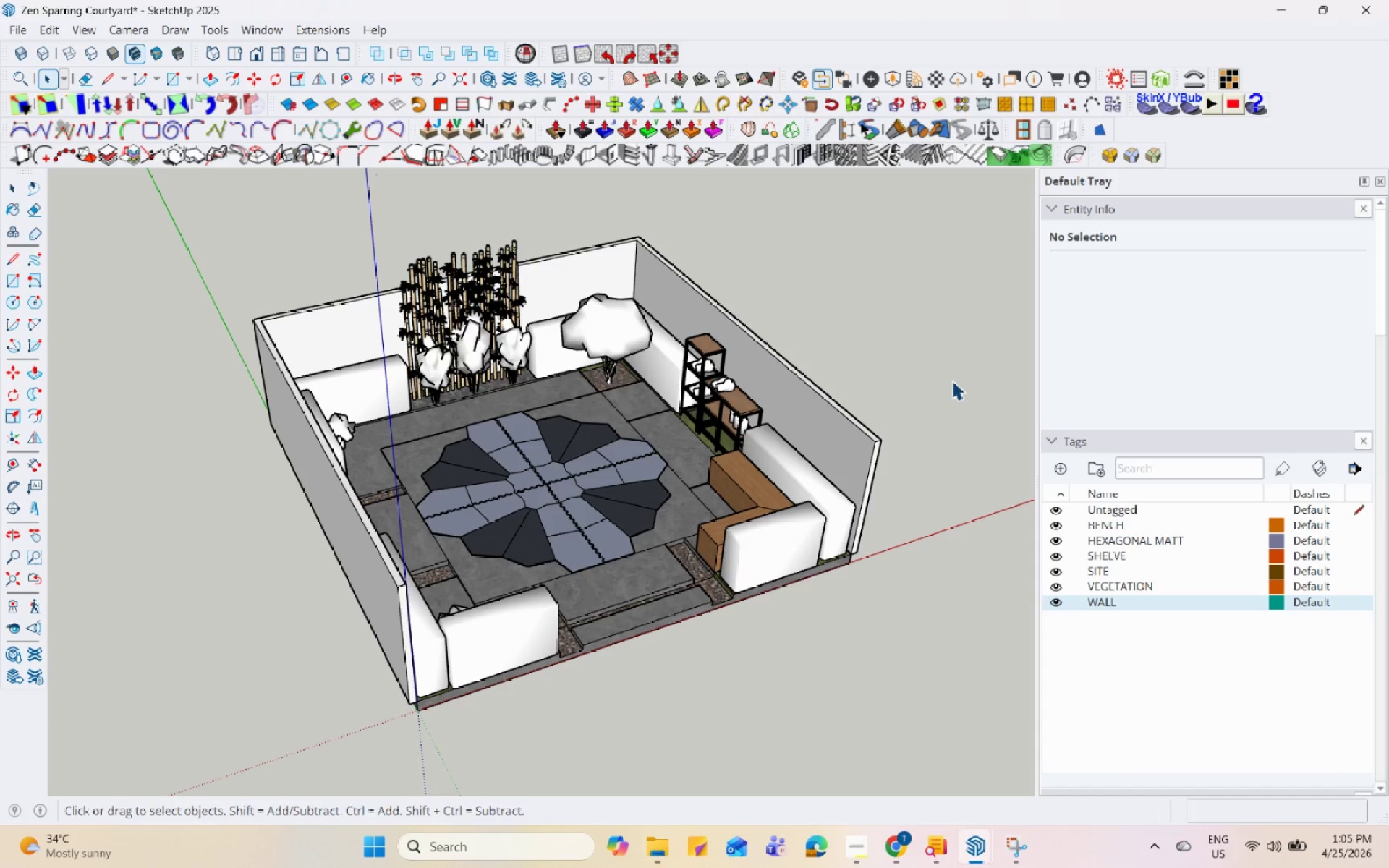 
hold_key(key=Space, duration=1.5)
 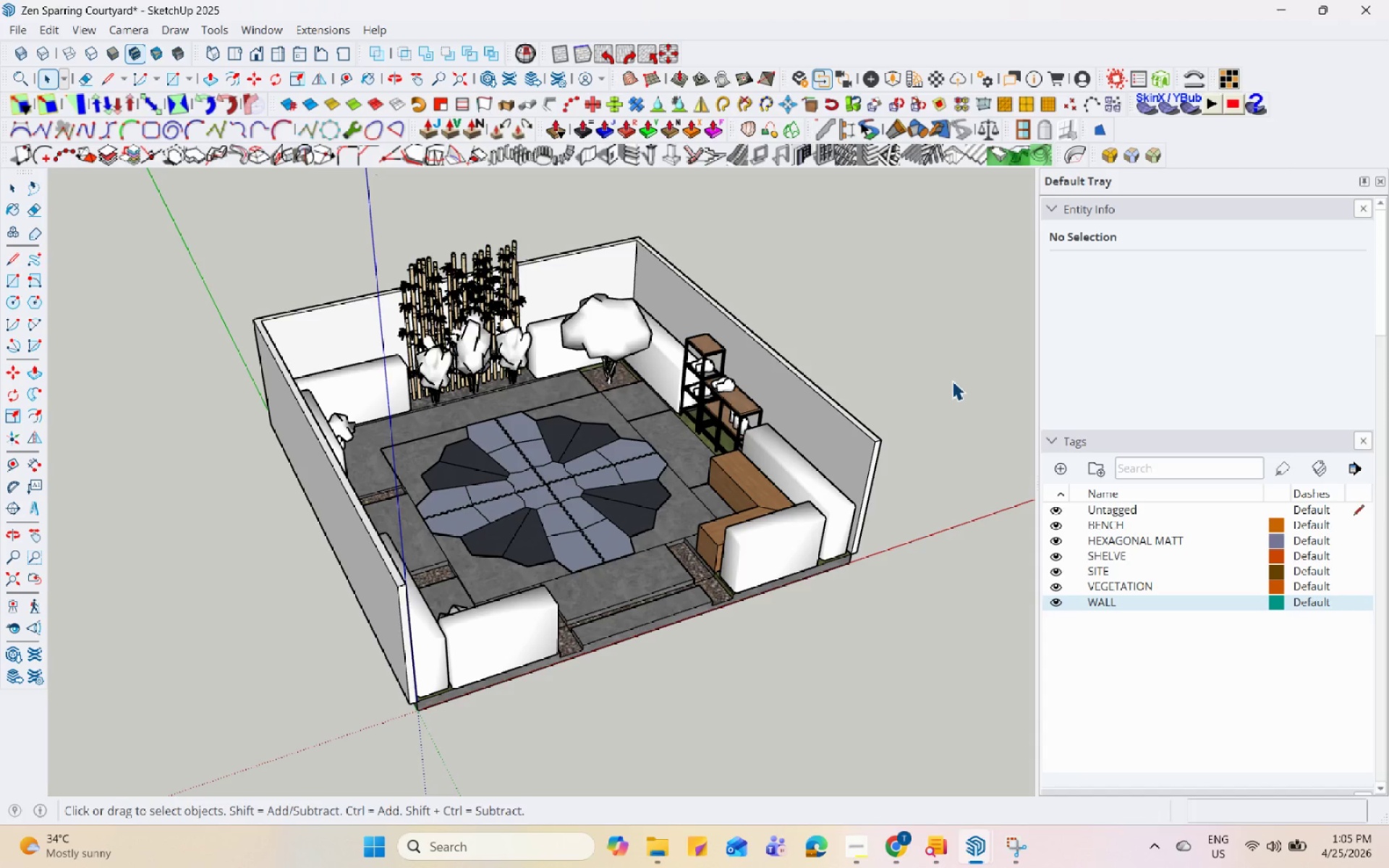 
hold_key(key=Space, duration=1.5)
 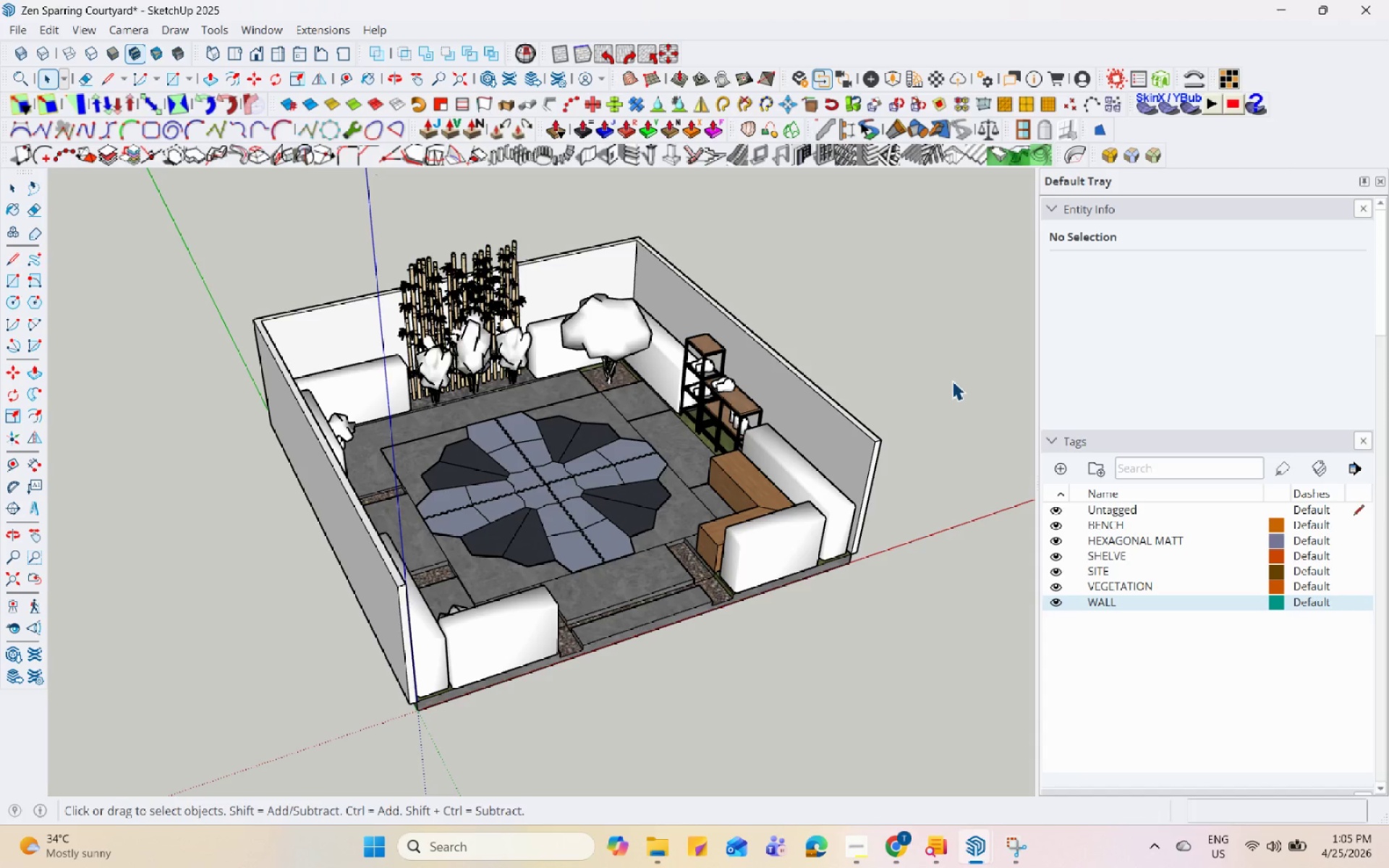 
hold_key(key=Space, duration=1.52)
 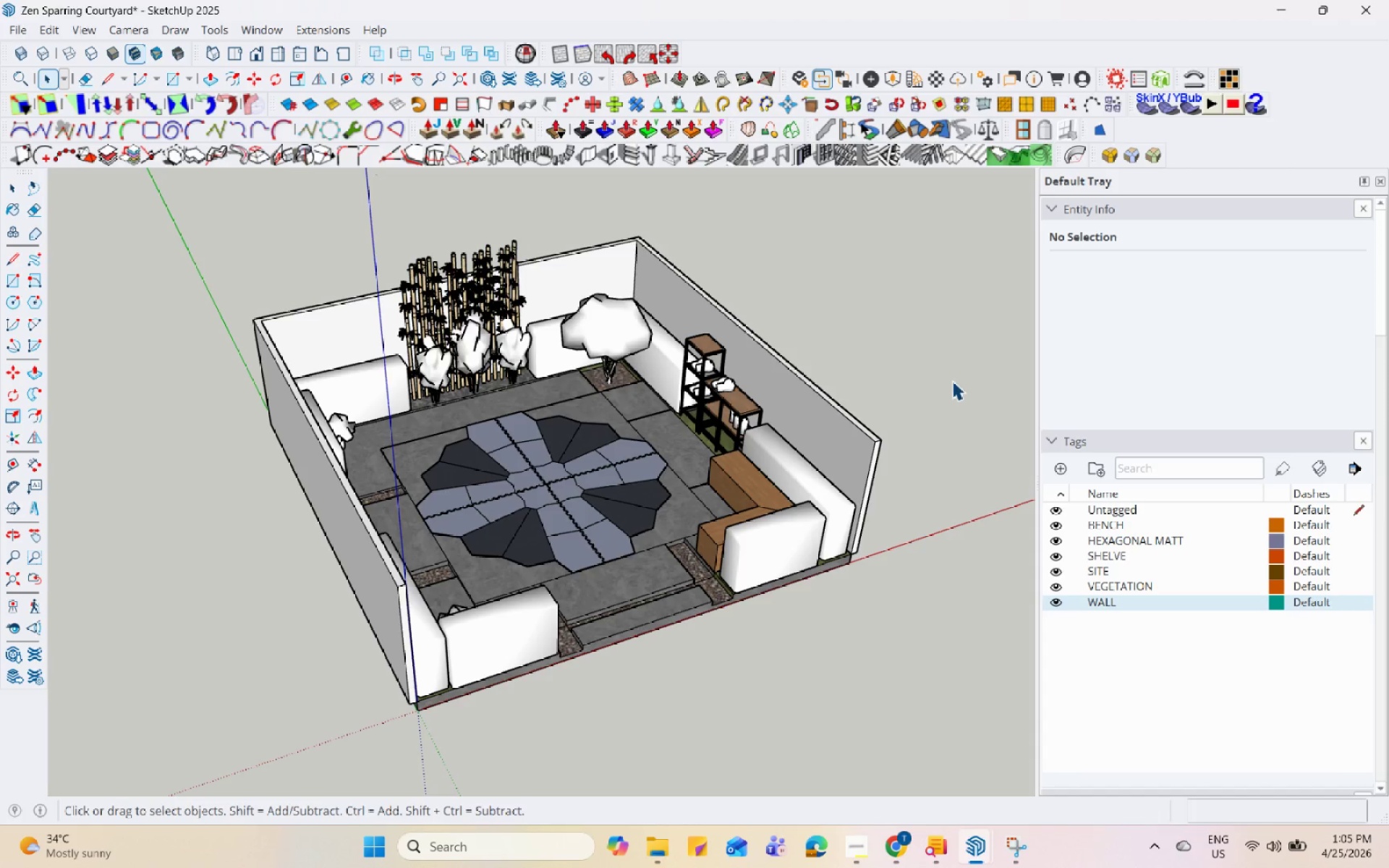 
hold_key(key=Space, duration=1.5)
 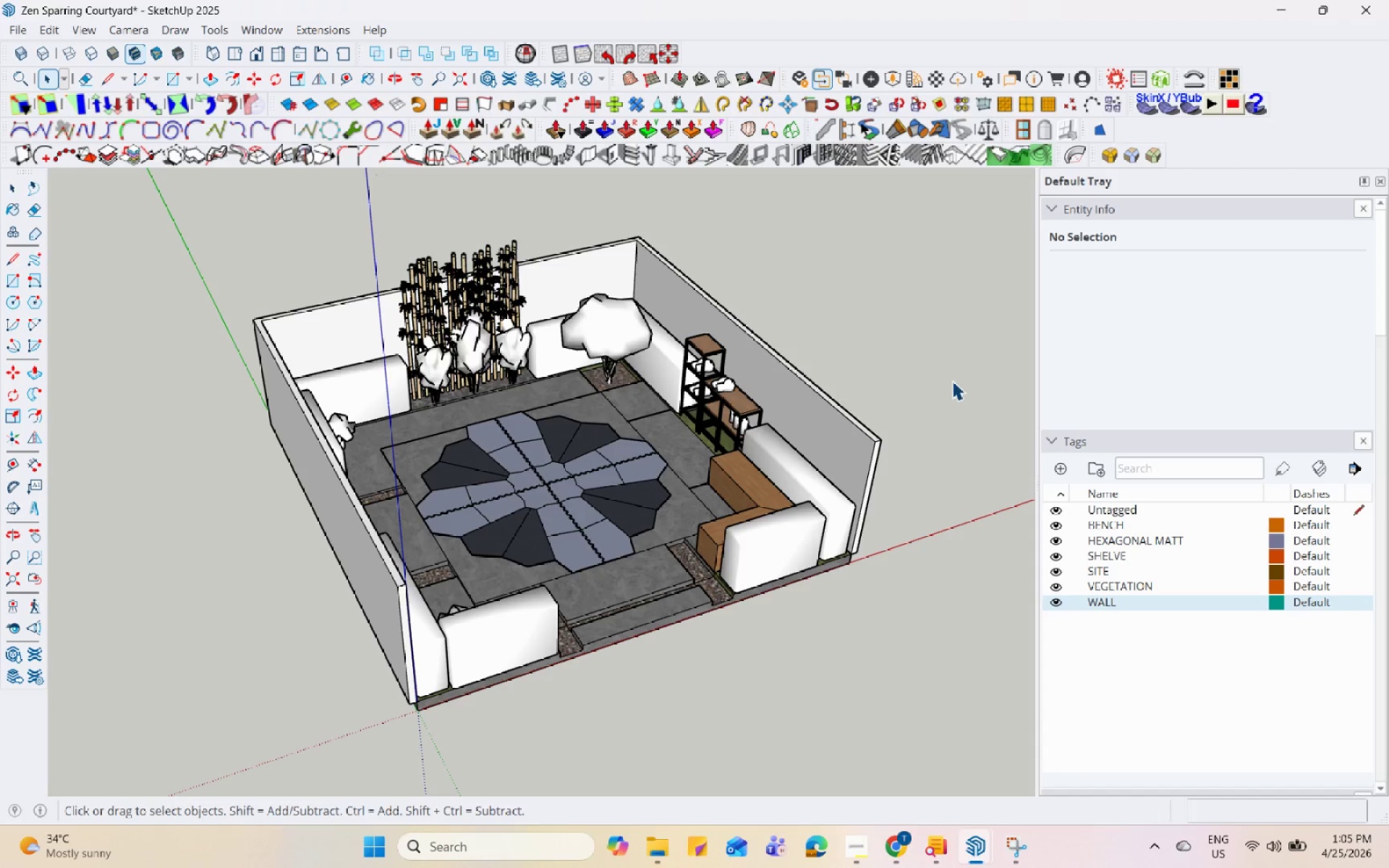 
hold_key(key=Space, duration=1.52)
 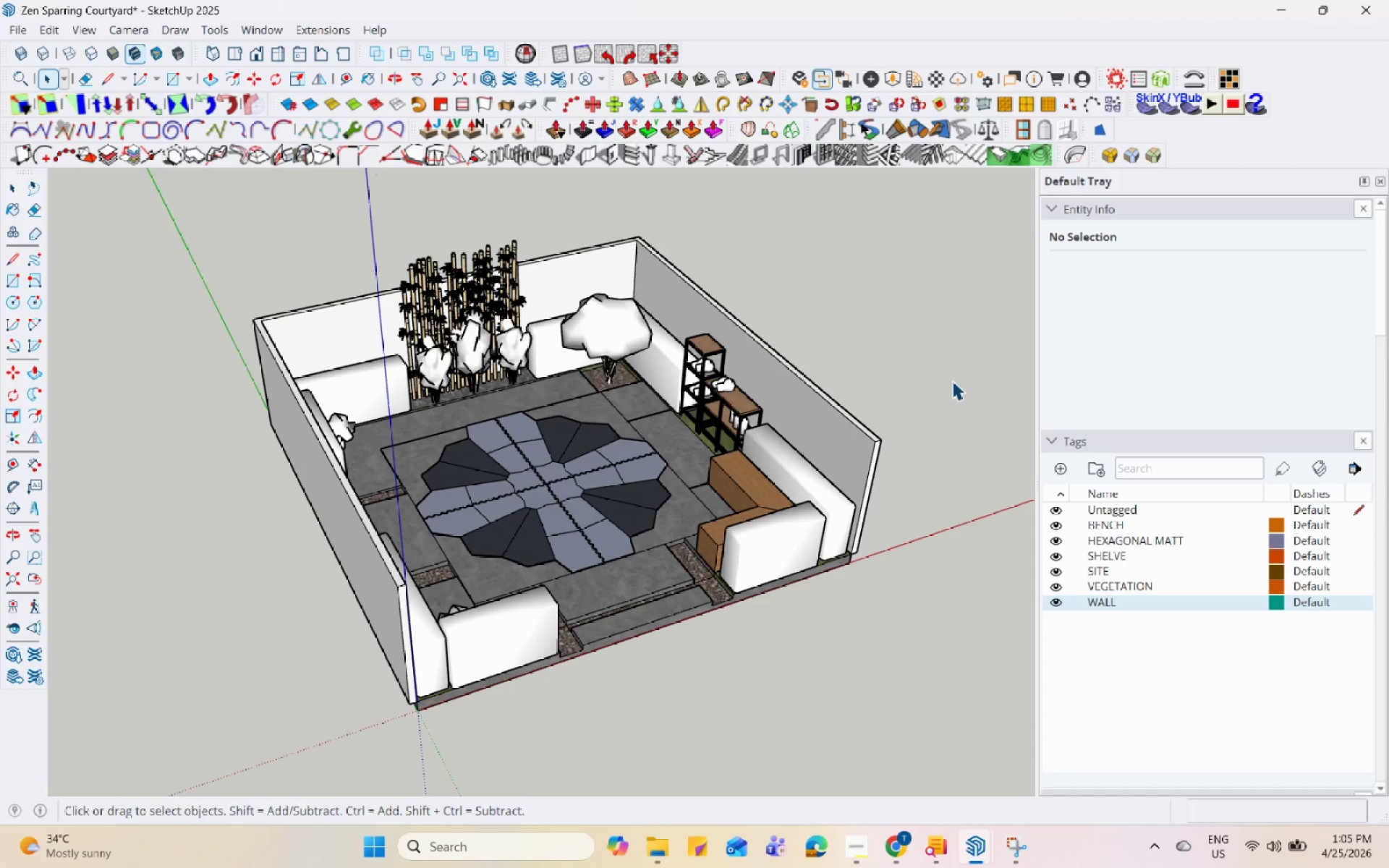 
hold_key(key=Space, duration=1.51)
 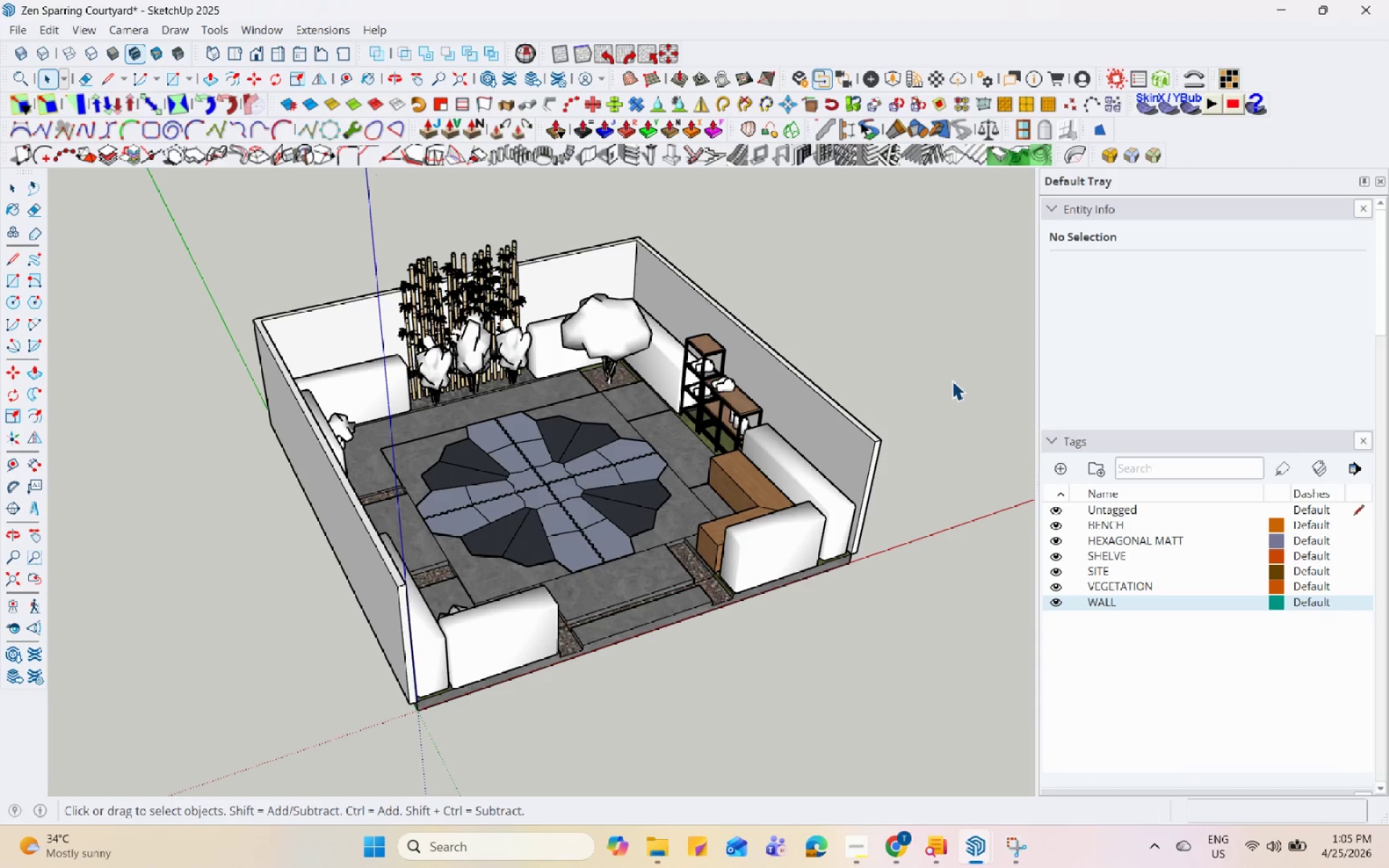 
hold_key(key=Space, duration=1.5)
 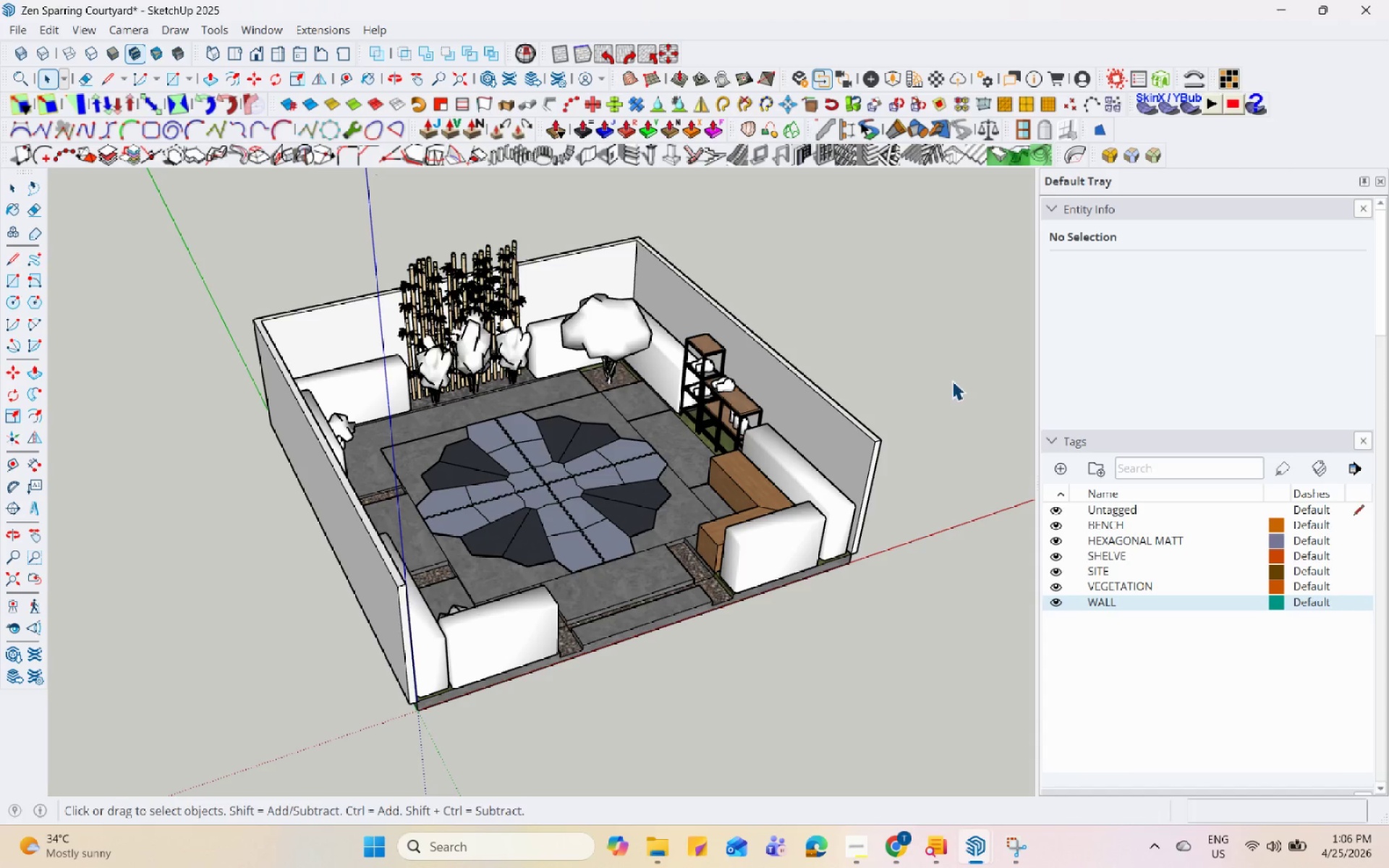 
hold_key(key=Space, duration=1.5)
 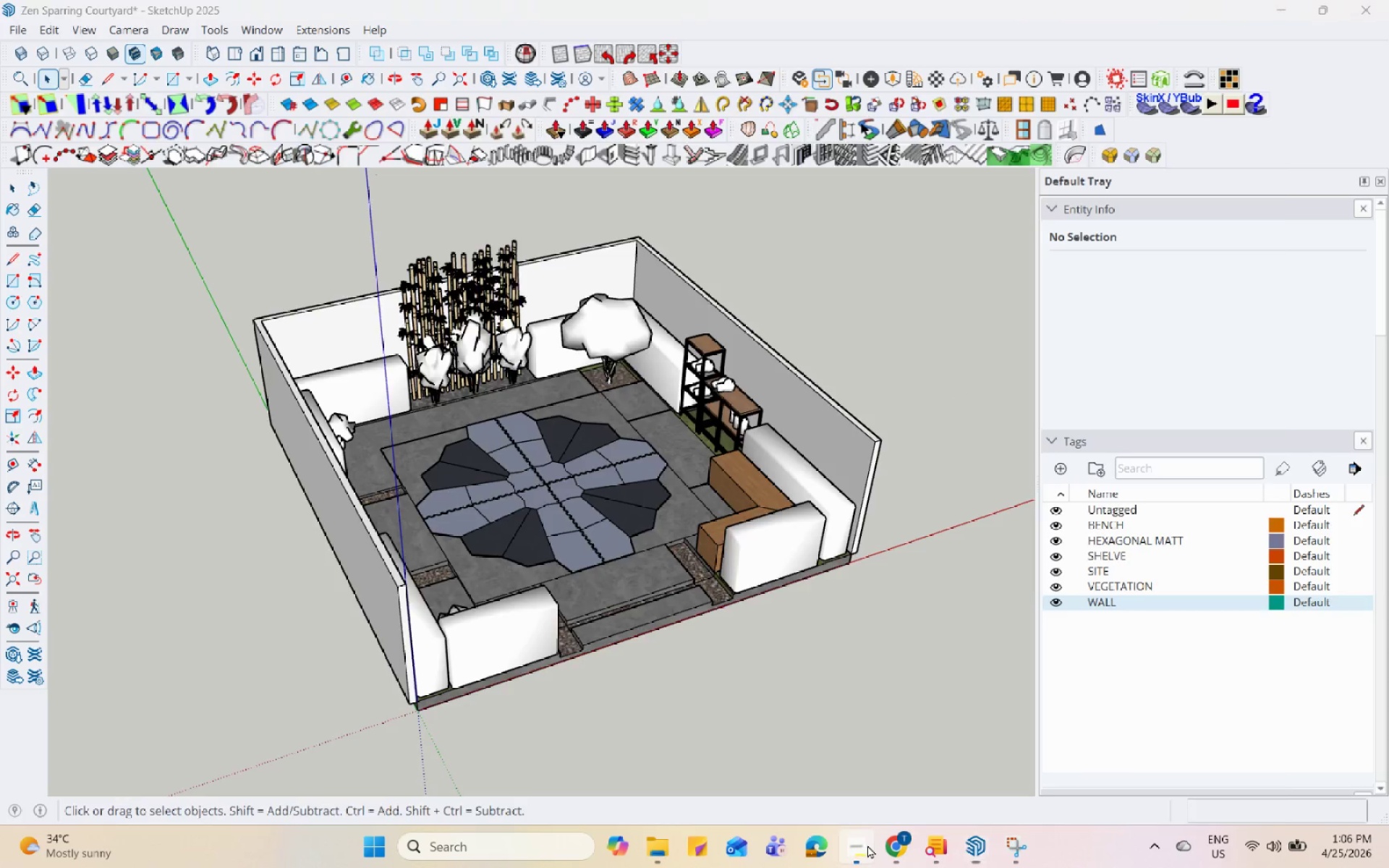 
hold_key(key=Space, duration=1.52)
 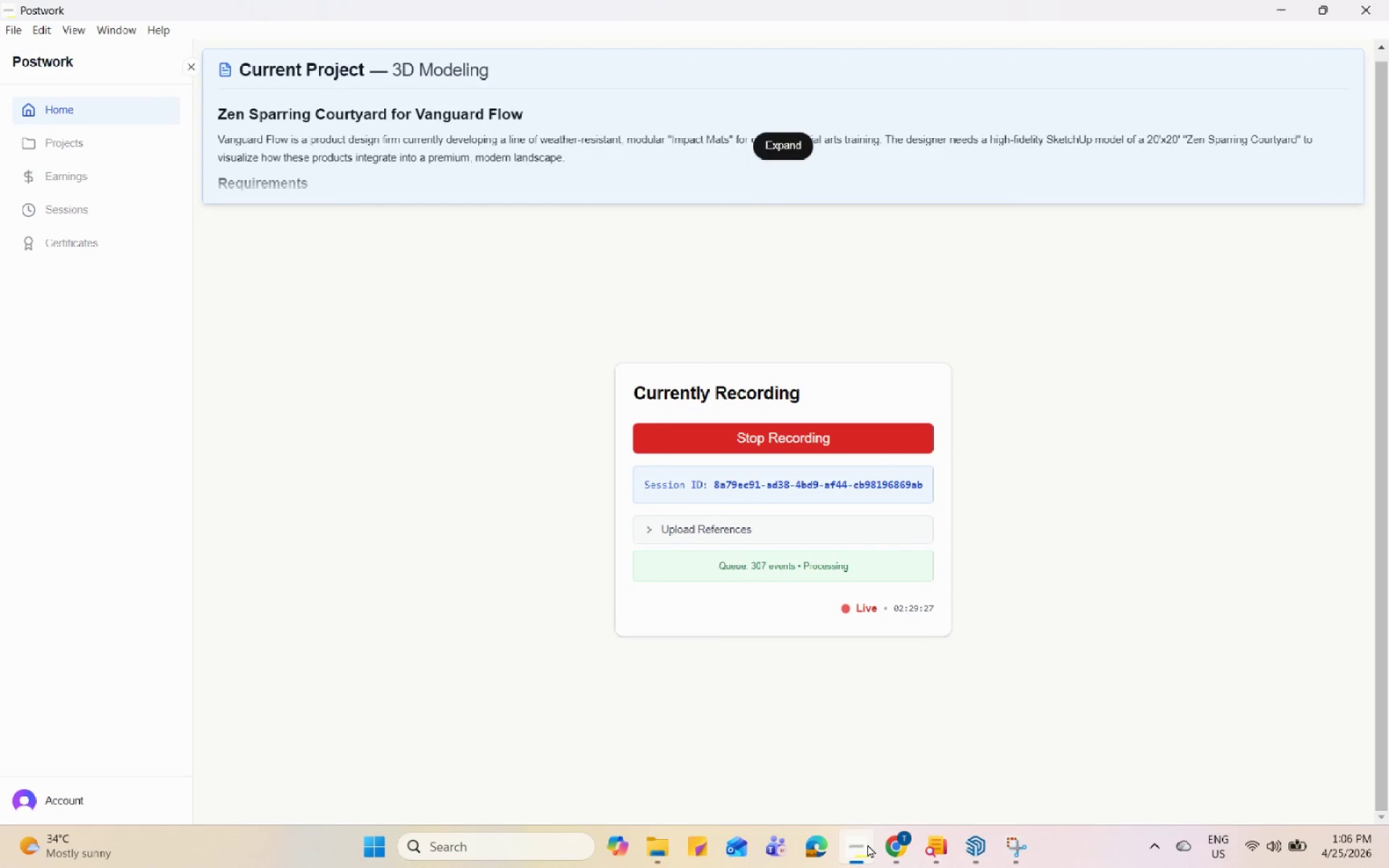 
left_click([867, 845])